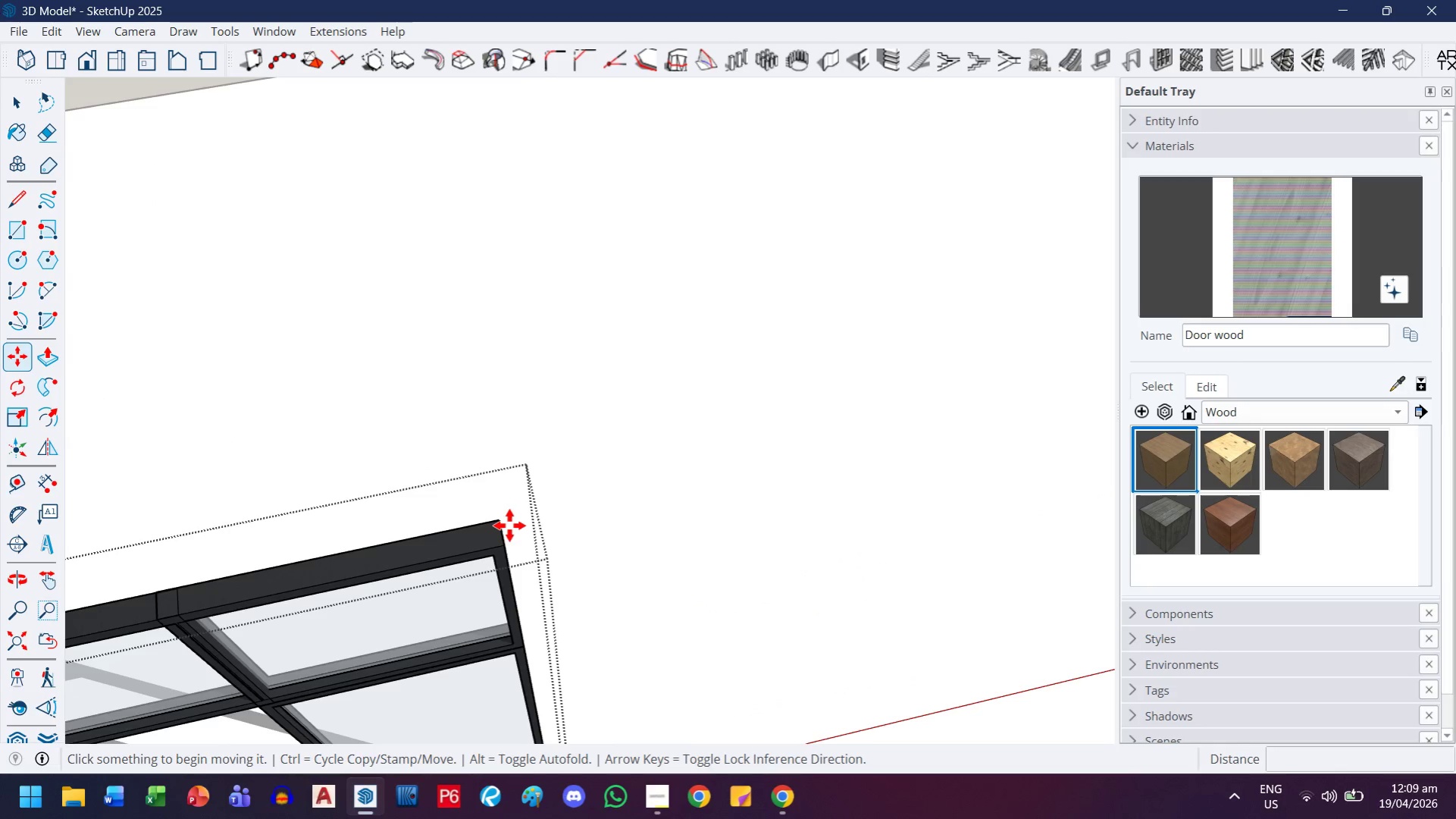 
key(Escape)
 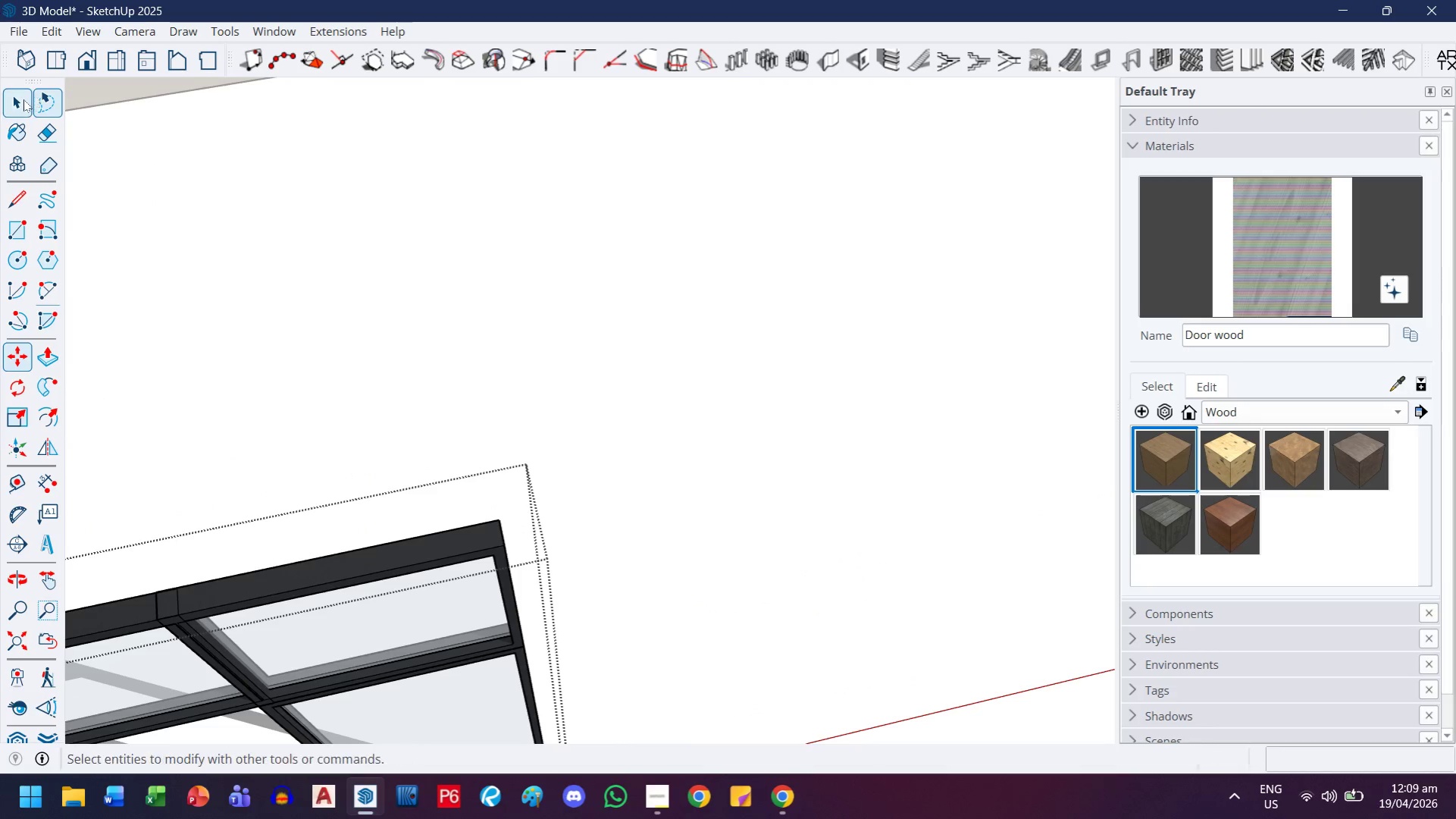 
double_click([20, 99])
 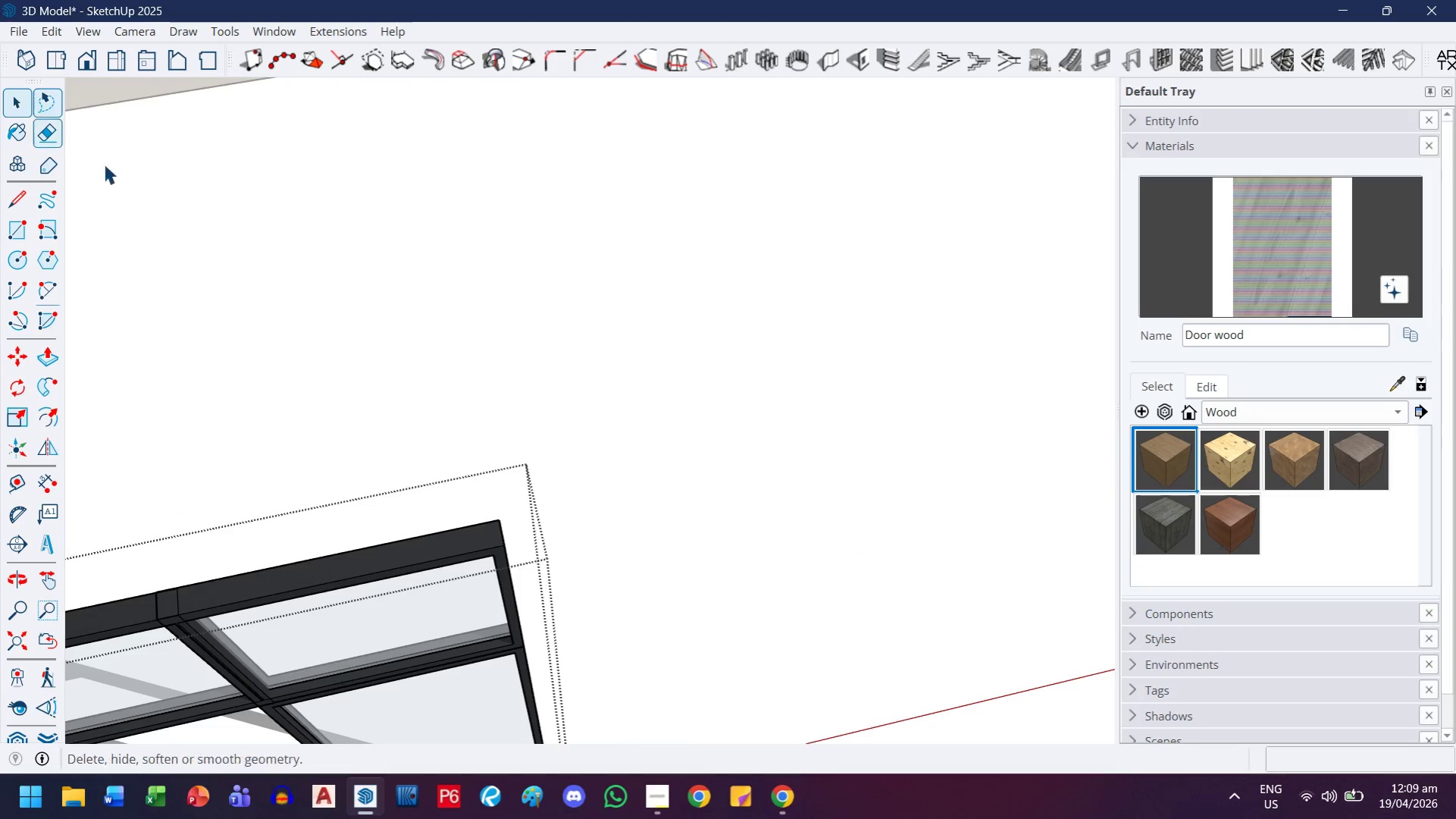 
key(Escape)
 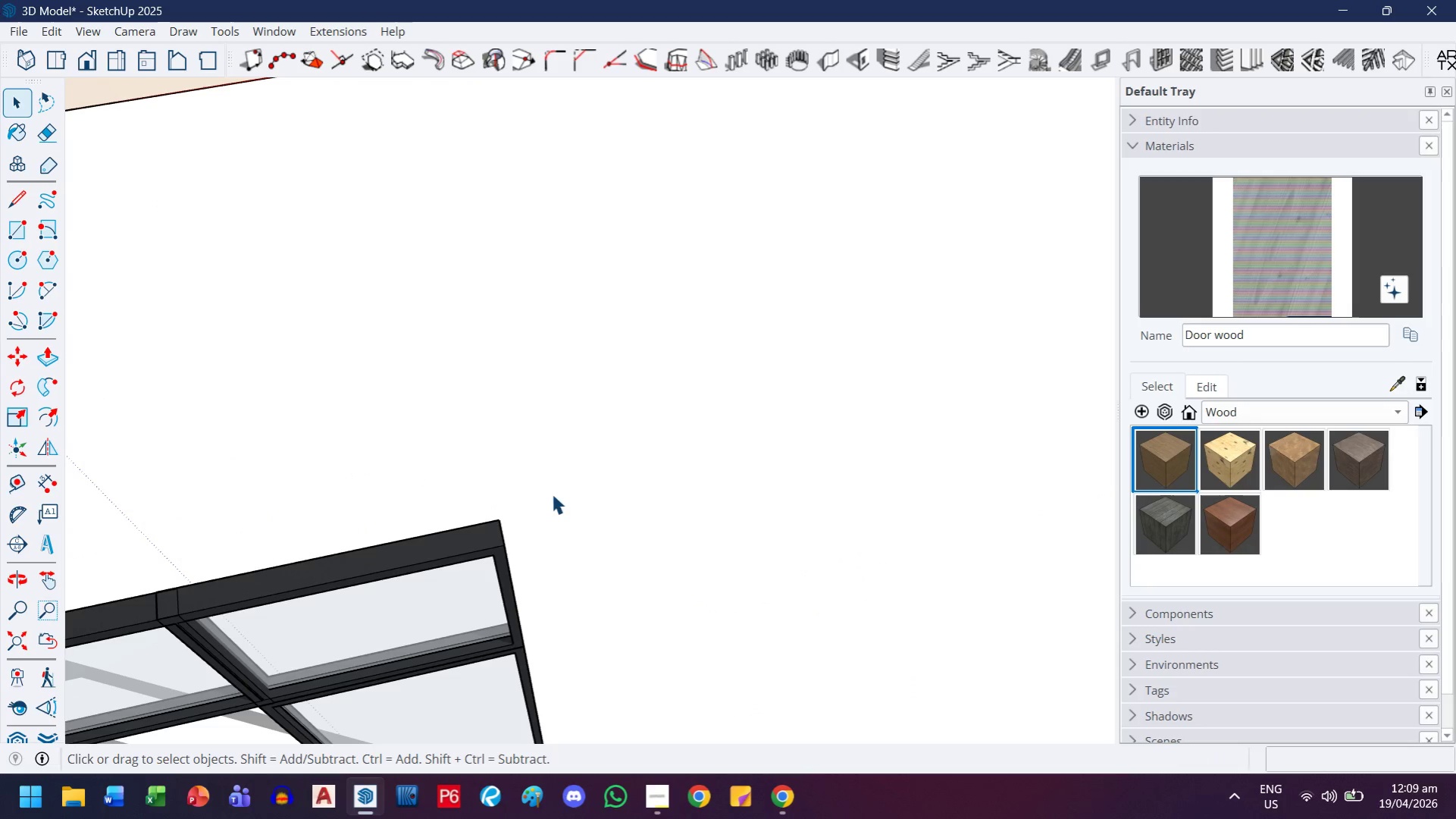 
left_click_drag(start_coordinate=[553, 481], to_coordinate=[519, 519])
 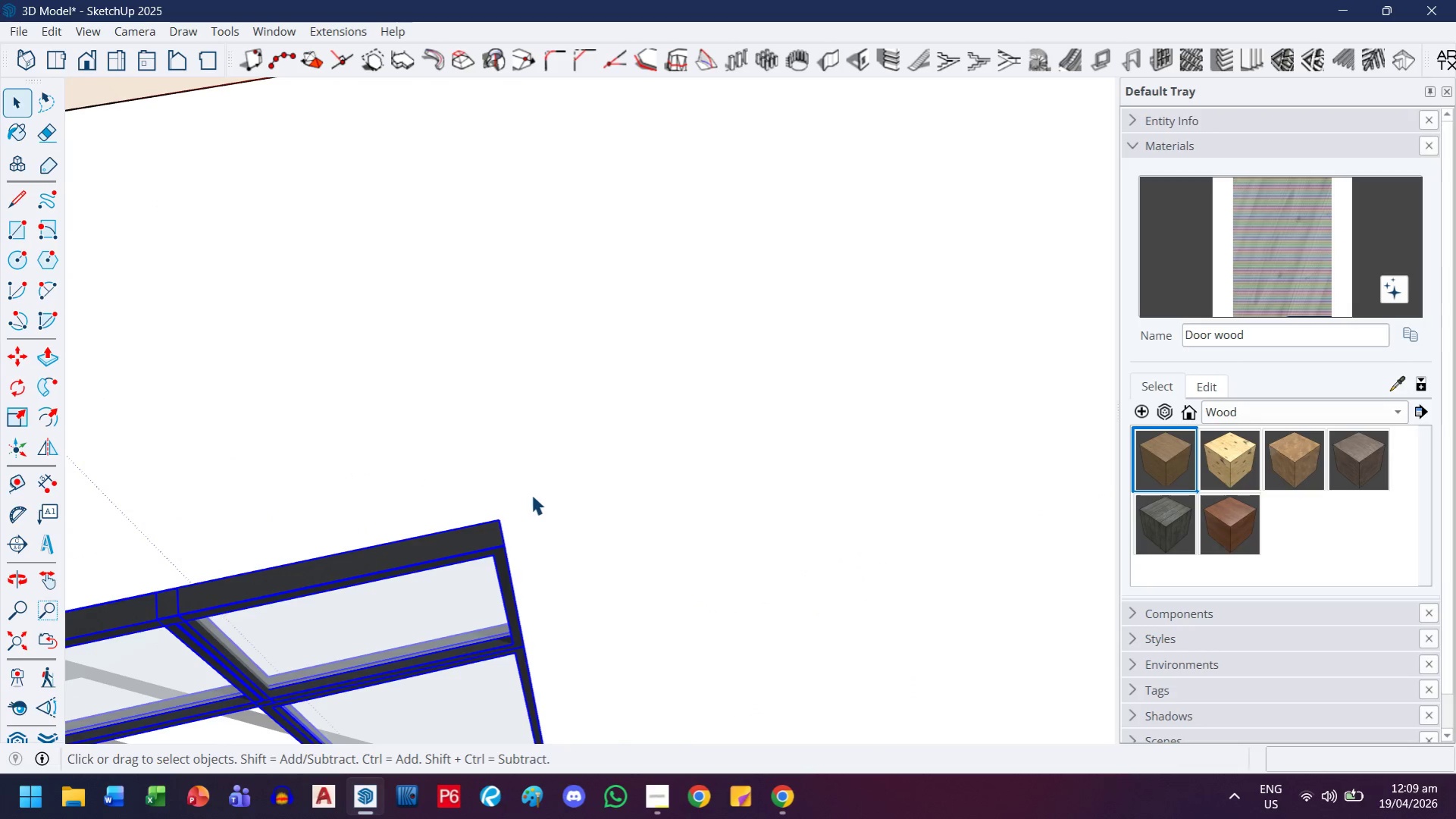 
left_click_drag(start_coordinate=[519, 503], to_coordinate=[409, 602])
 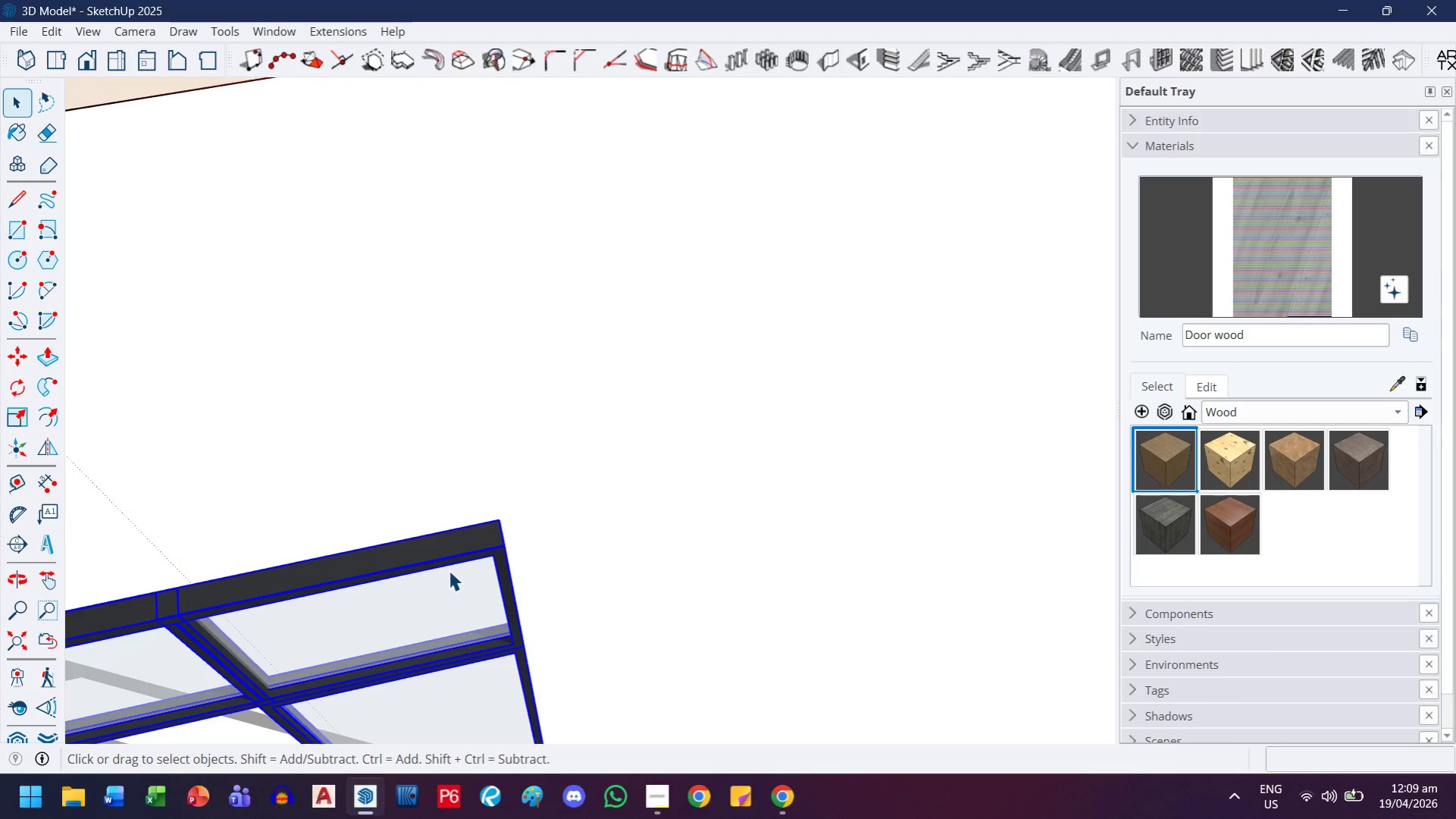 
key(M)
 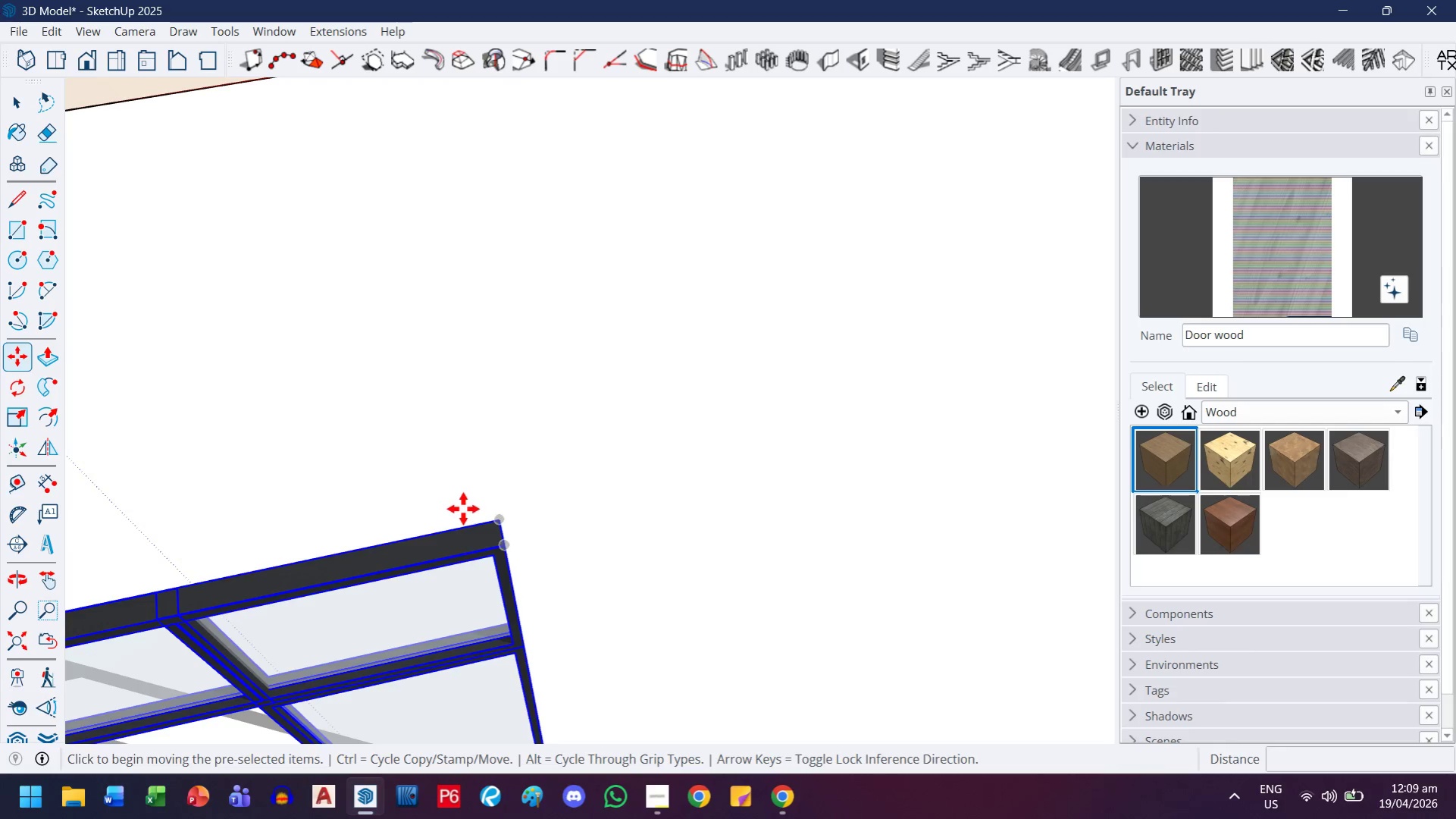 
scroll: coordinate [463, 510], scroll_direction: up, amount: 4.0
 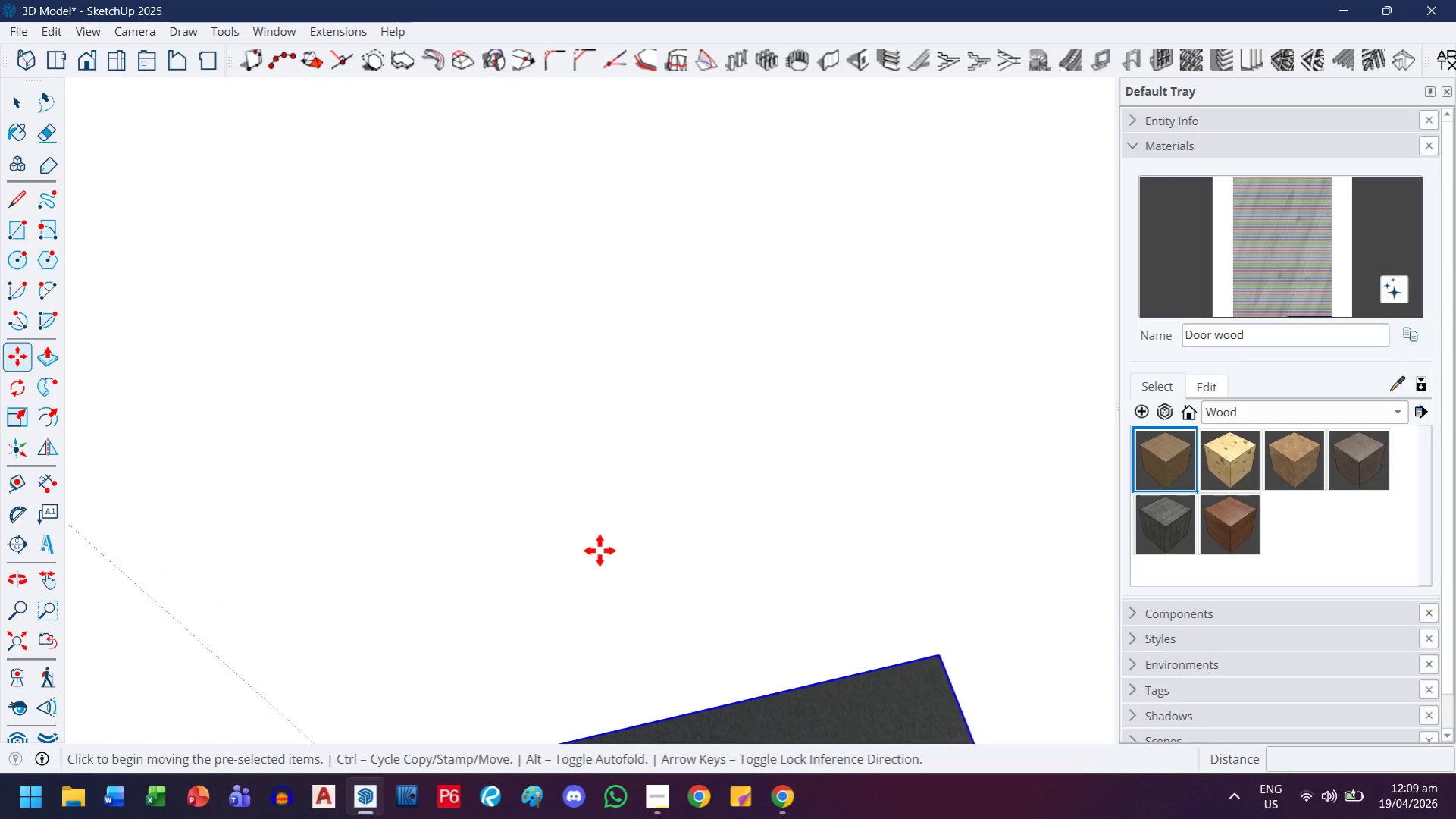 
scroll: coordinate [600, 551], scroll_direction: down, amount: 3.0
 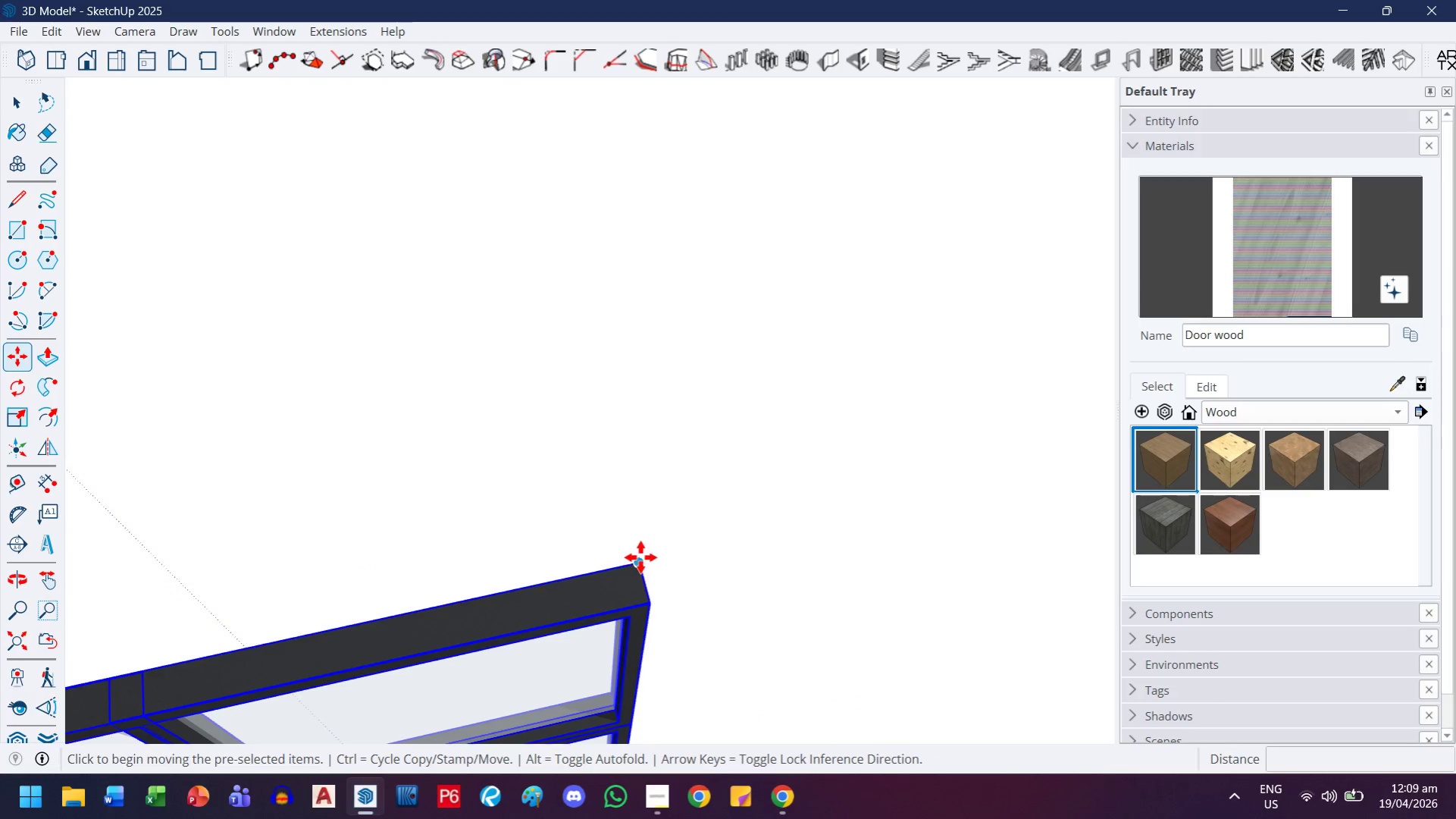 
left_click([640, 557])
 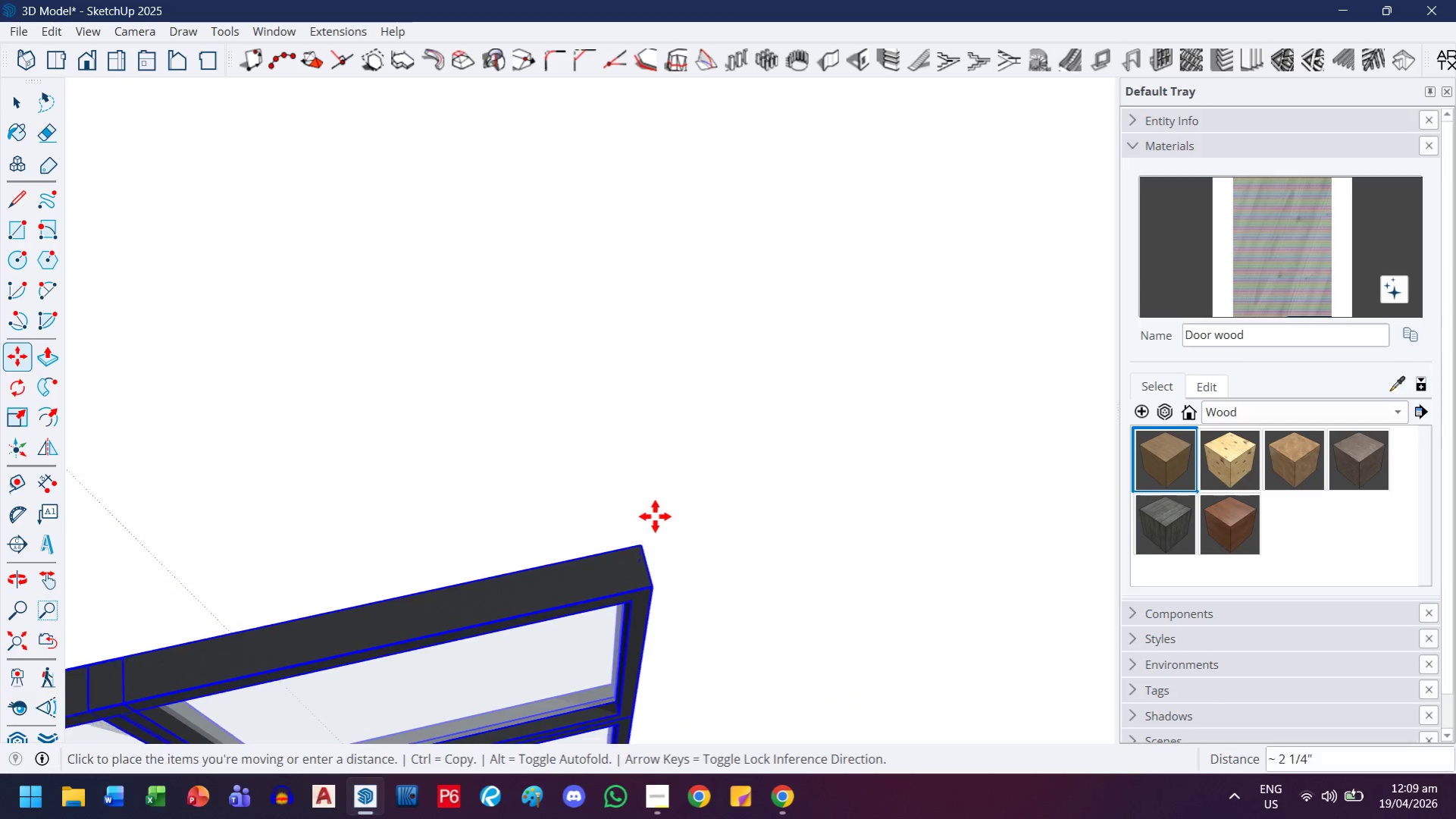 
key(H)
 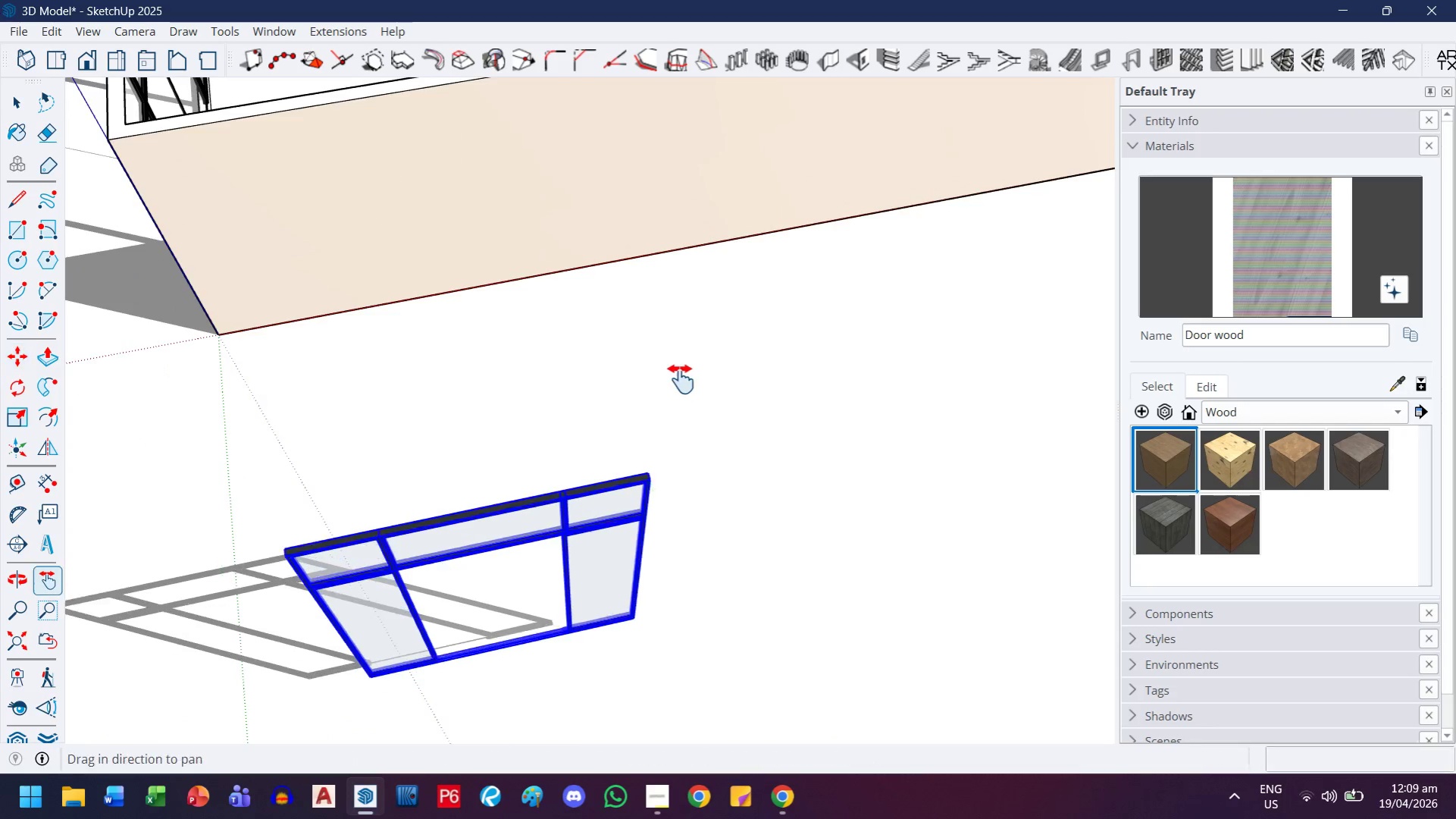 
left_click_drag(start_coordinate=[678, 379], to_coordinate=[303, 720])
 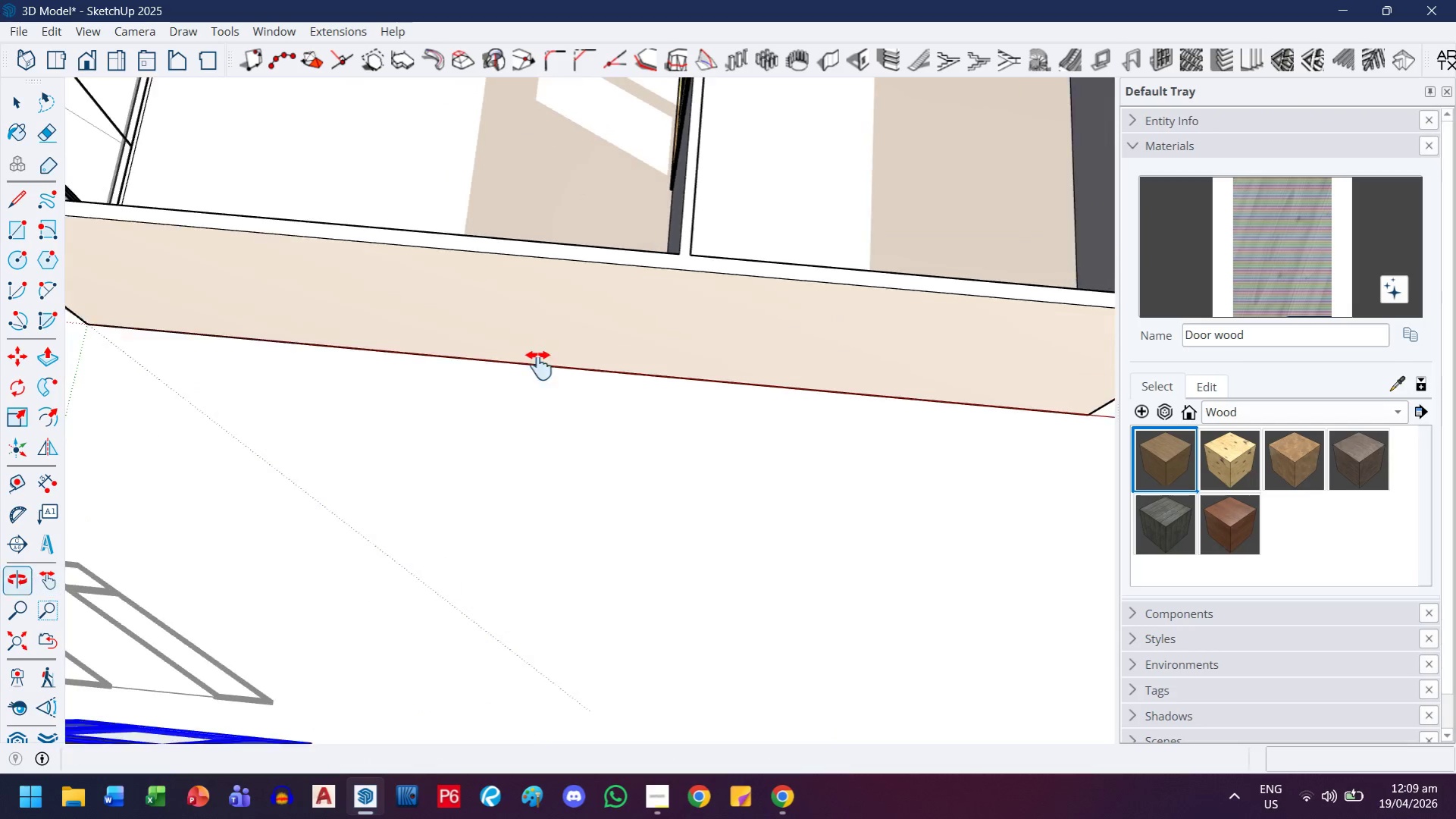 
scroll: coordinate [634, 510], scroll_direction: down, amount: 18.0
 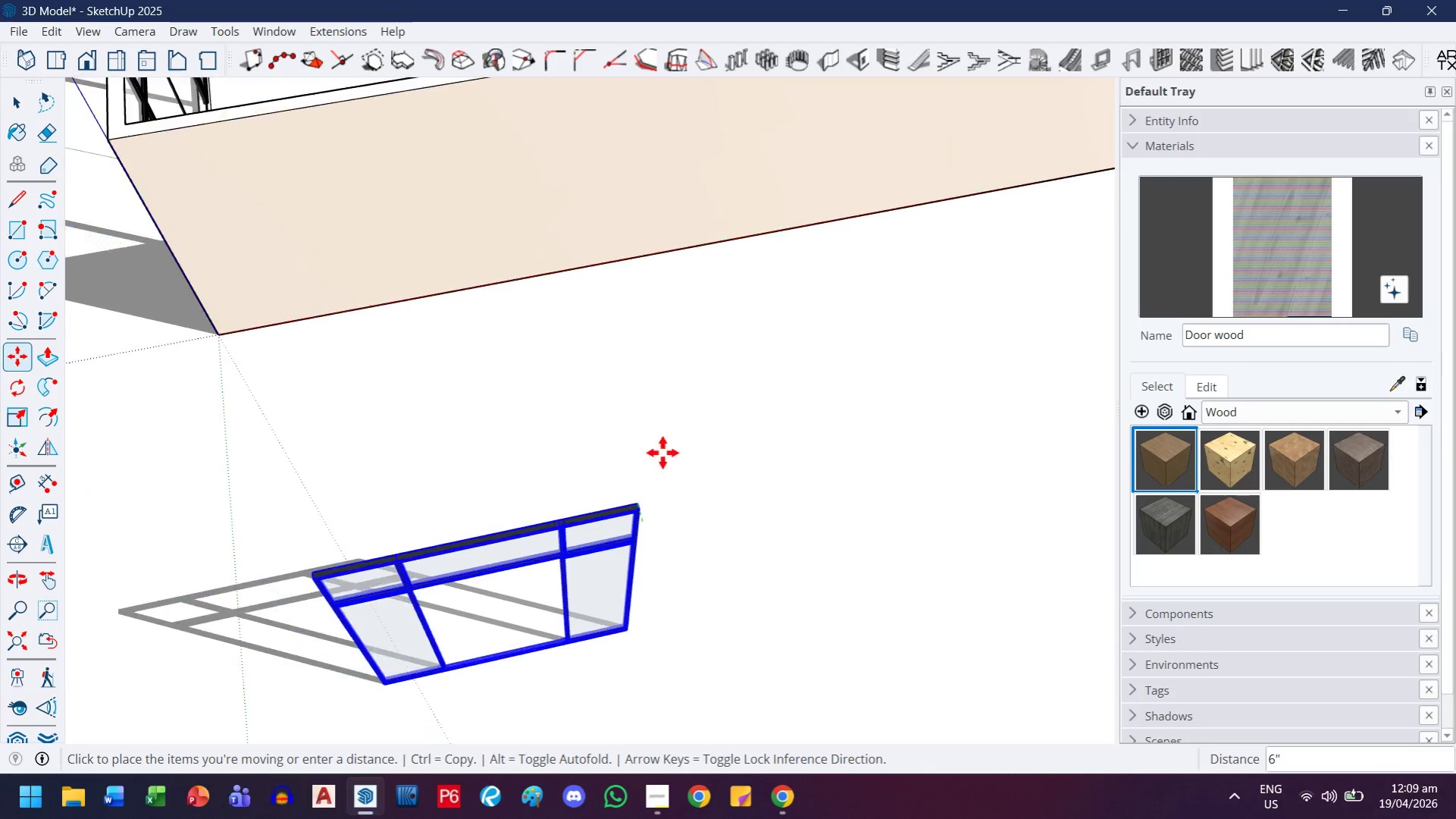 
key(Escape)
 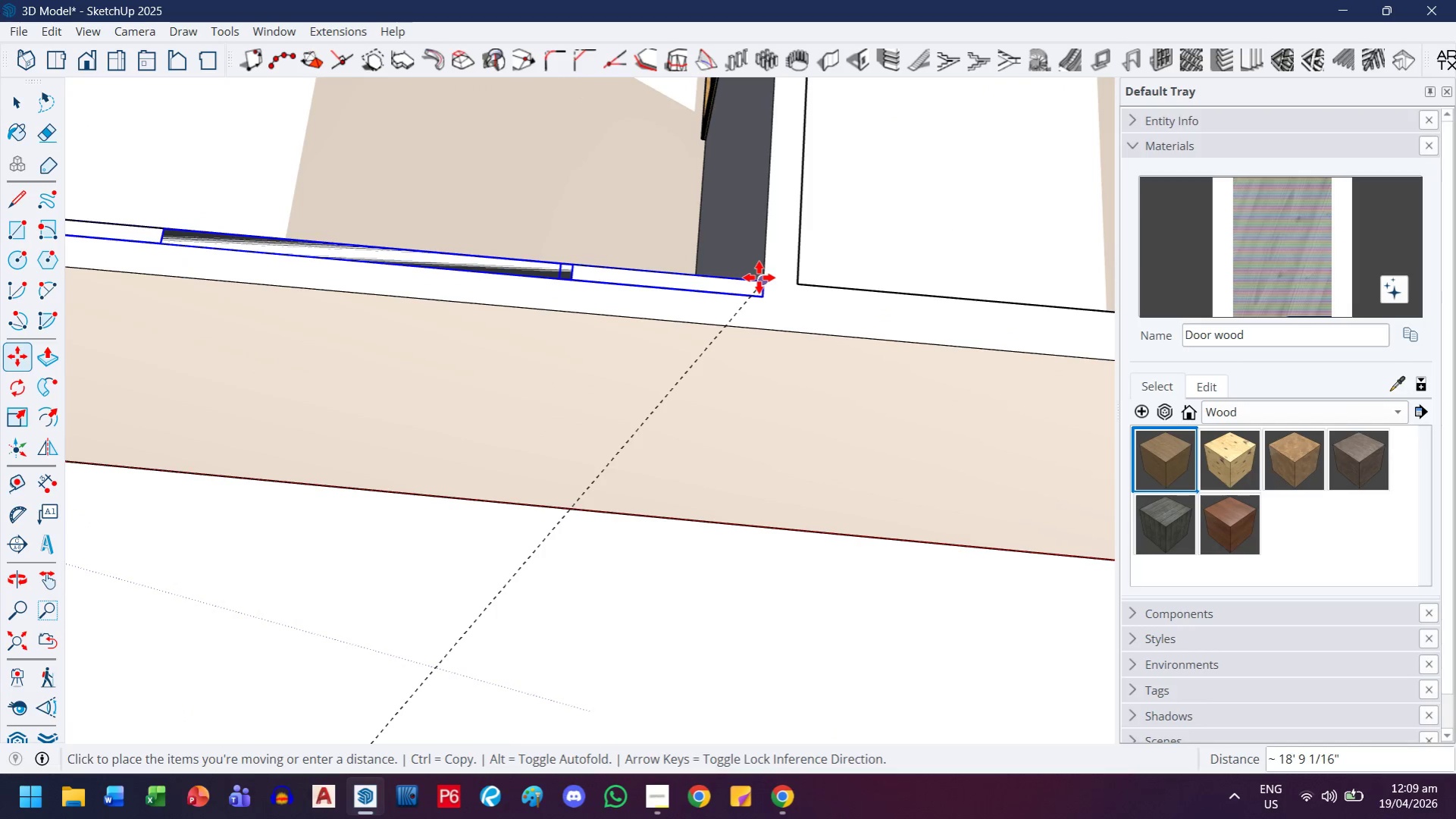 
scroll: coordinate [665, 237], scroll_direction: up, amount: 7.0
 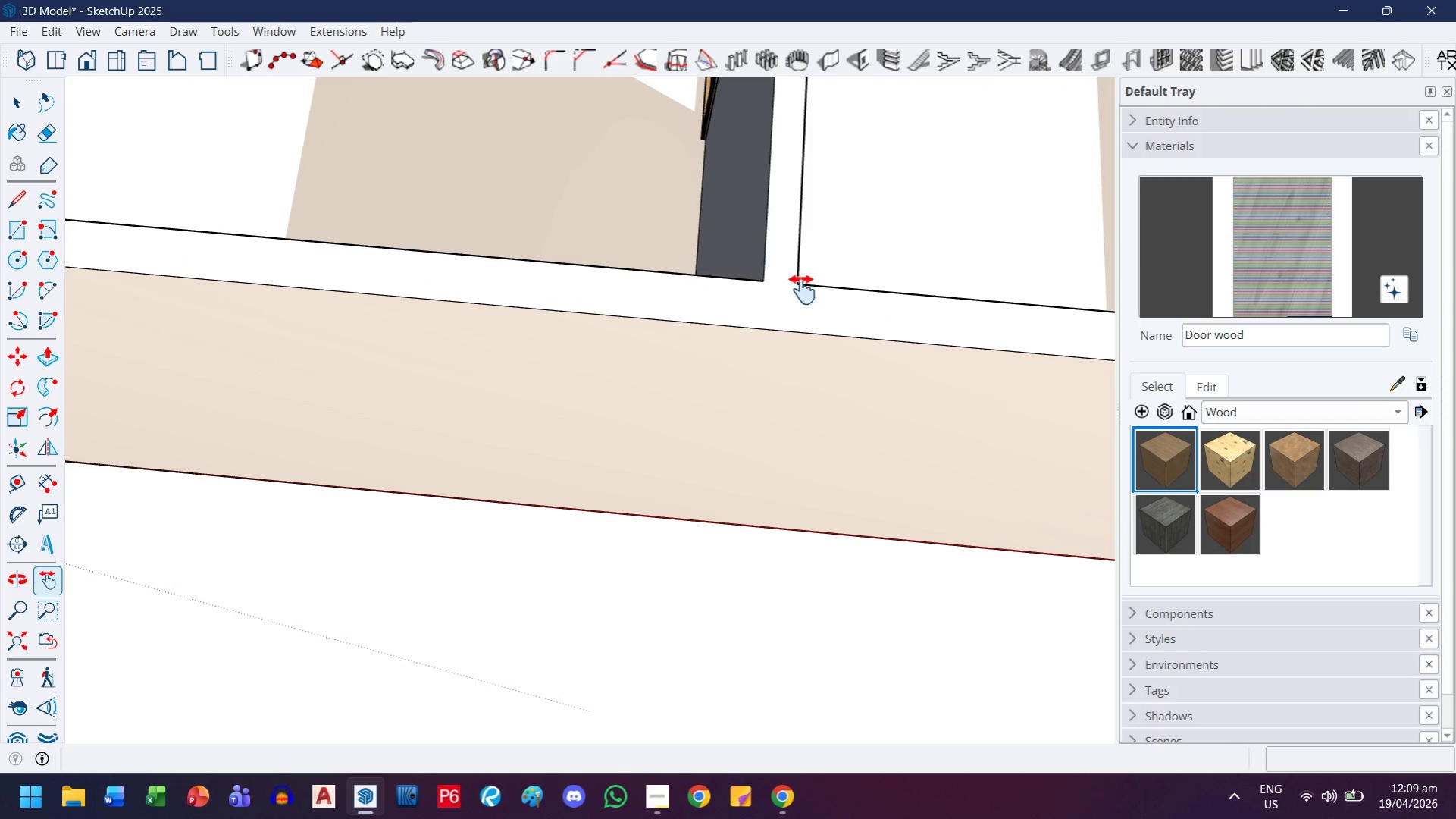 
left_click([759, 278])
 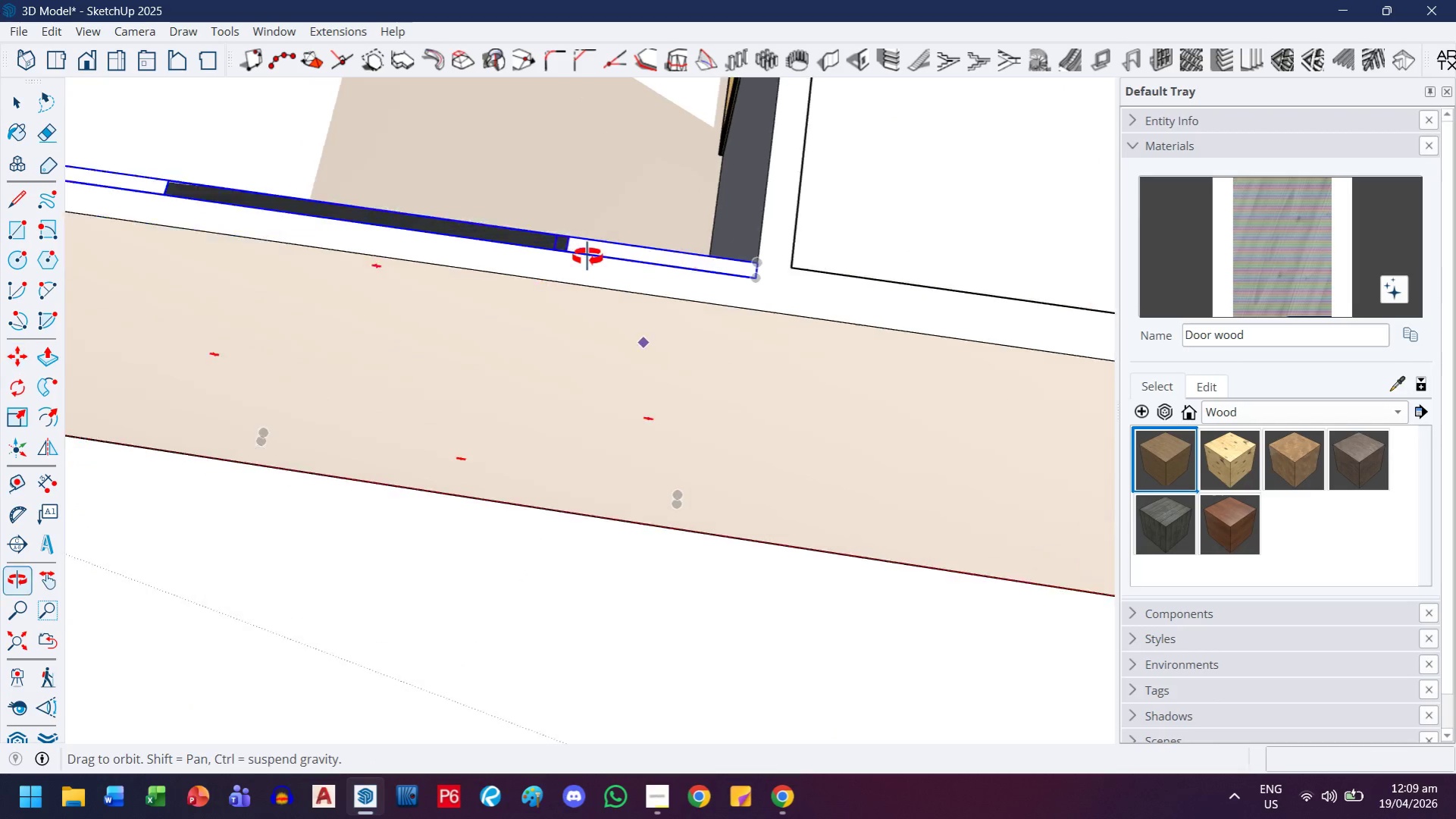 
scroll: coordinate [590, 406], scroll_direction: down, amount: 14.0
 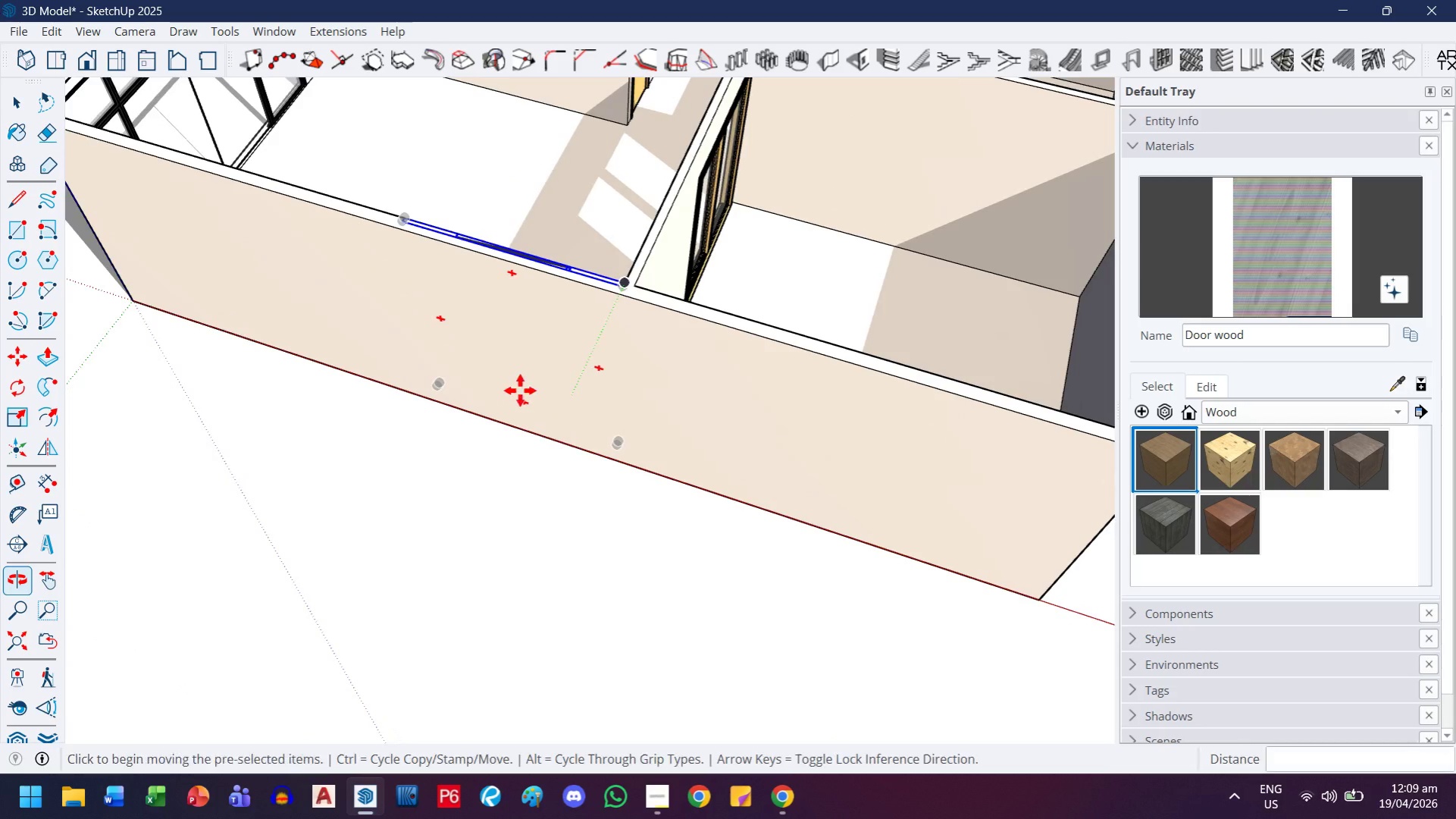 
scroll: coordinate [674, 253], scroll_direction: up, amount: 7.0
 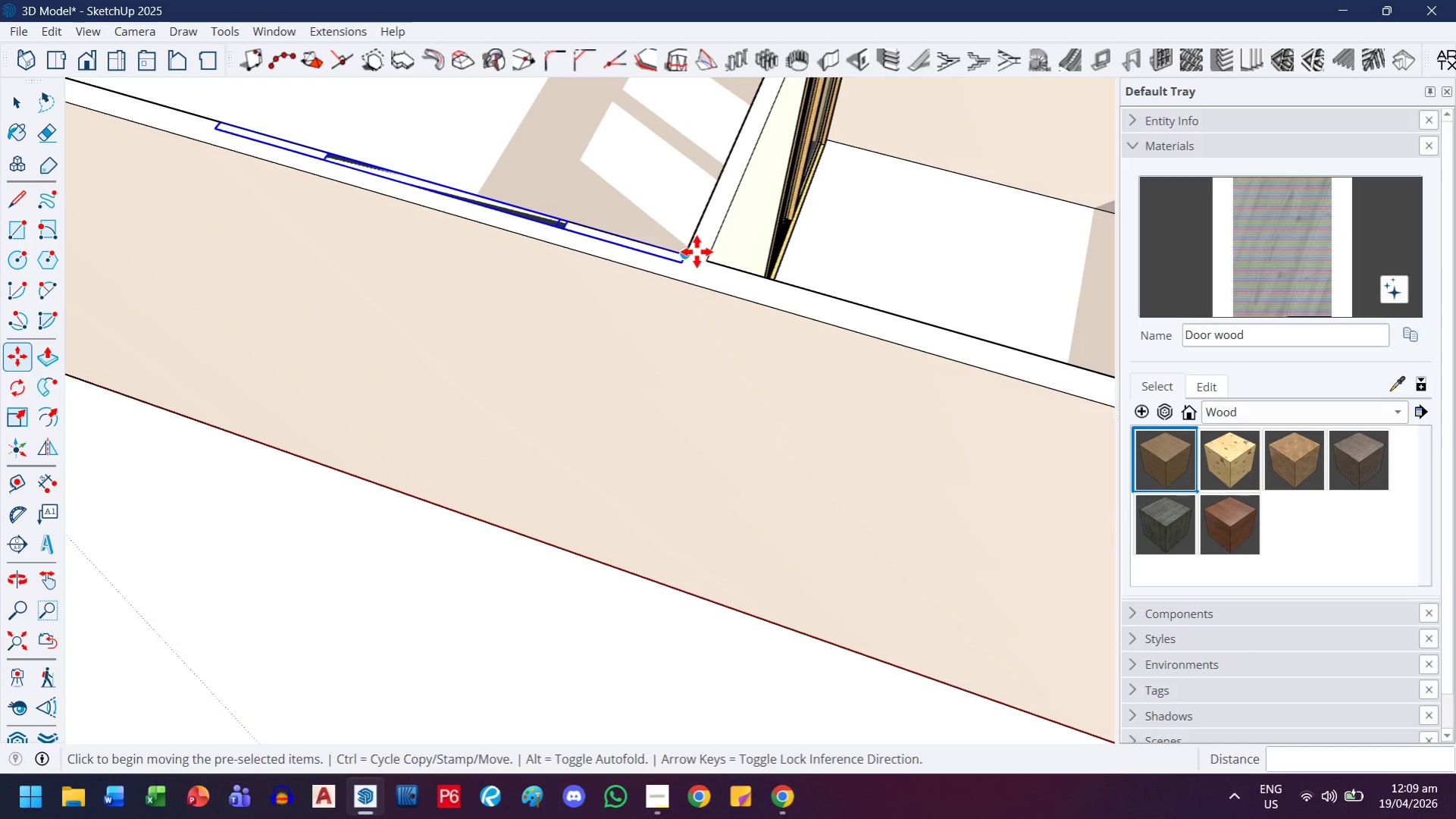 
mouse_move([737, 267])
 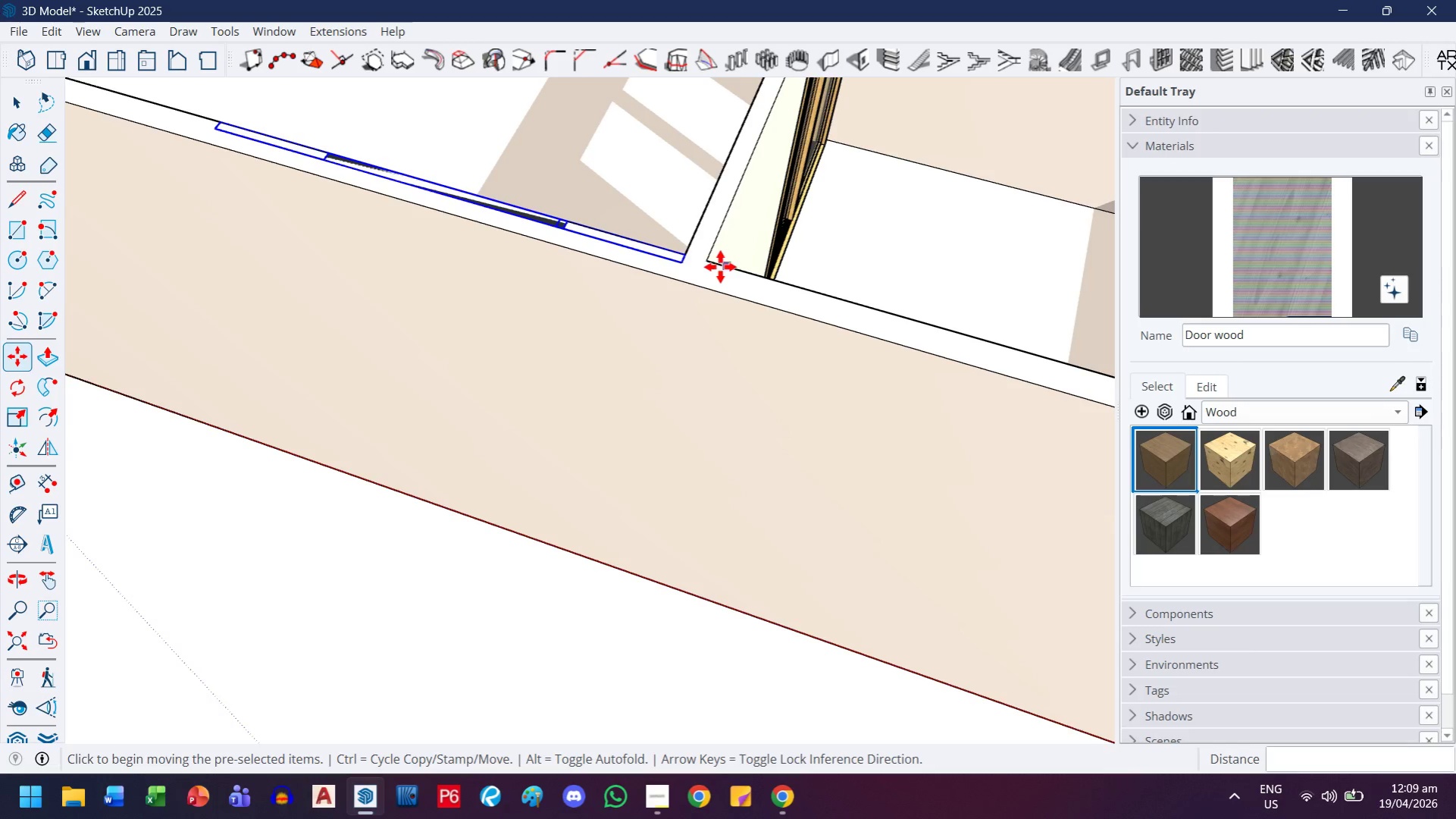 
scroll: coordinate [662, 390], scroll_direction: up, amount: 17.0
 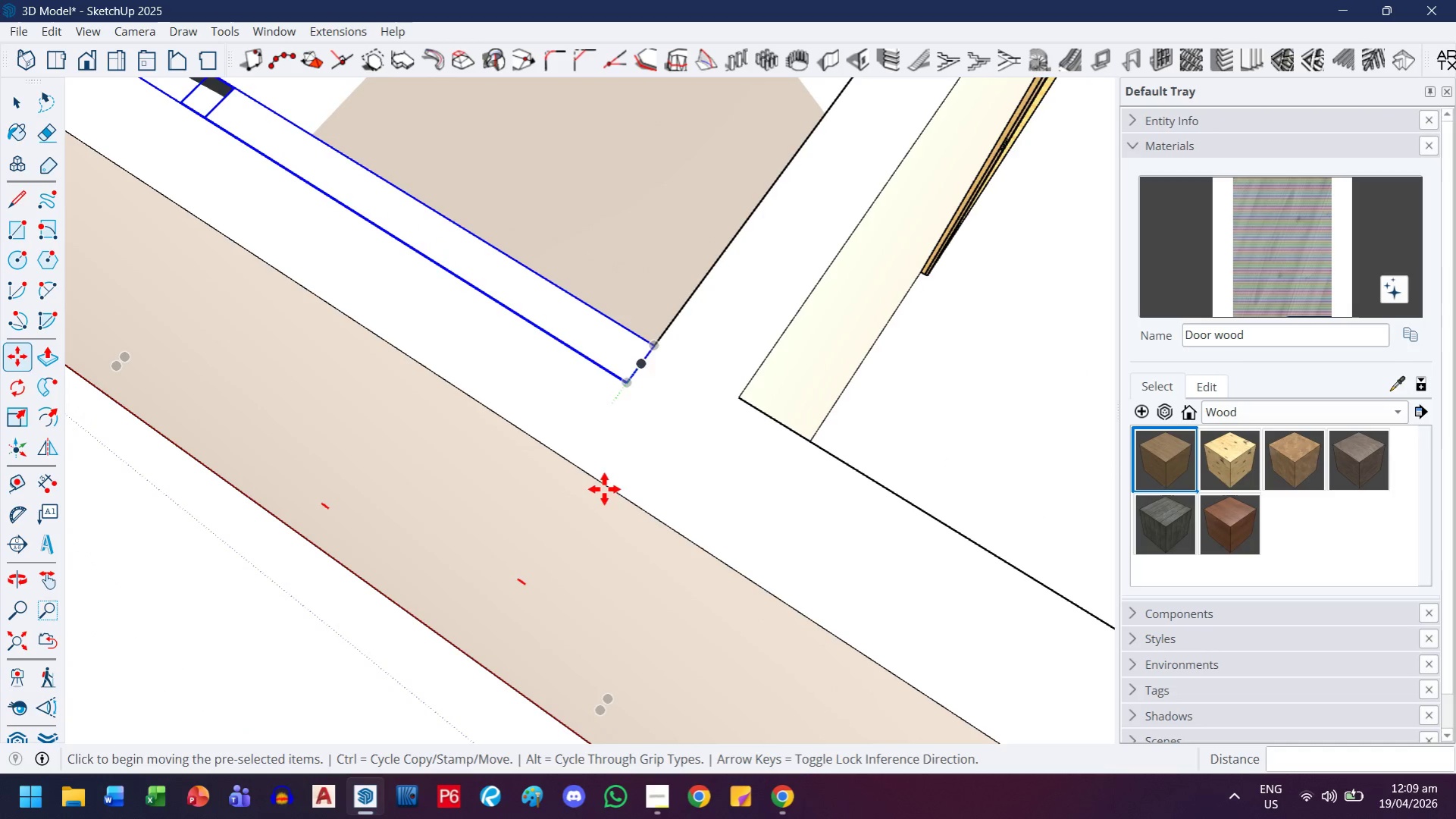 
type(t3)
 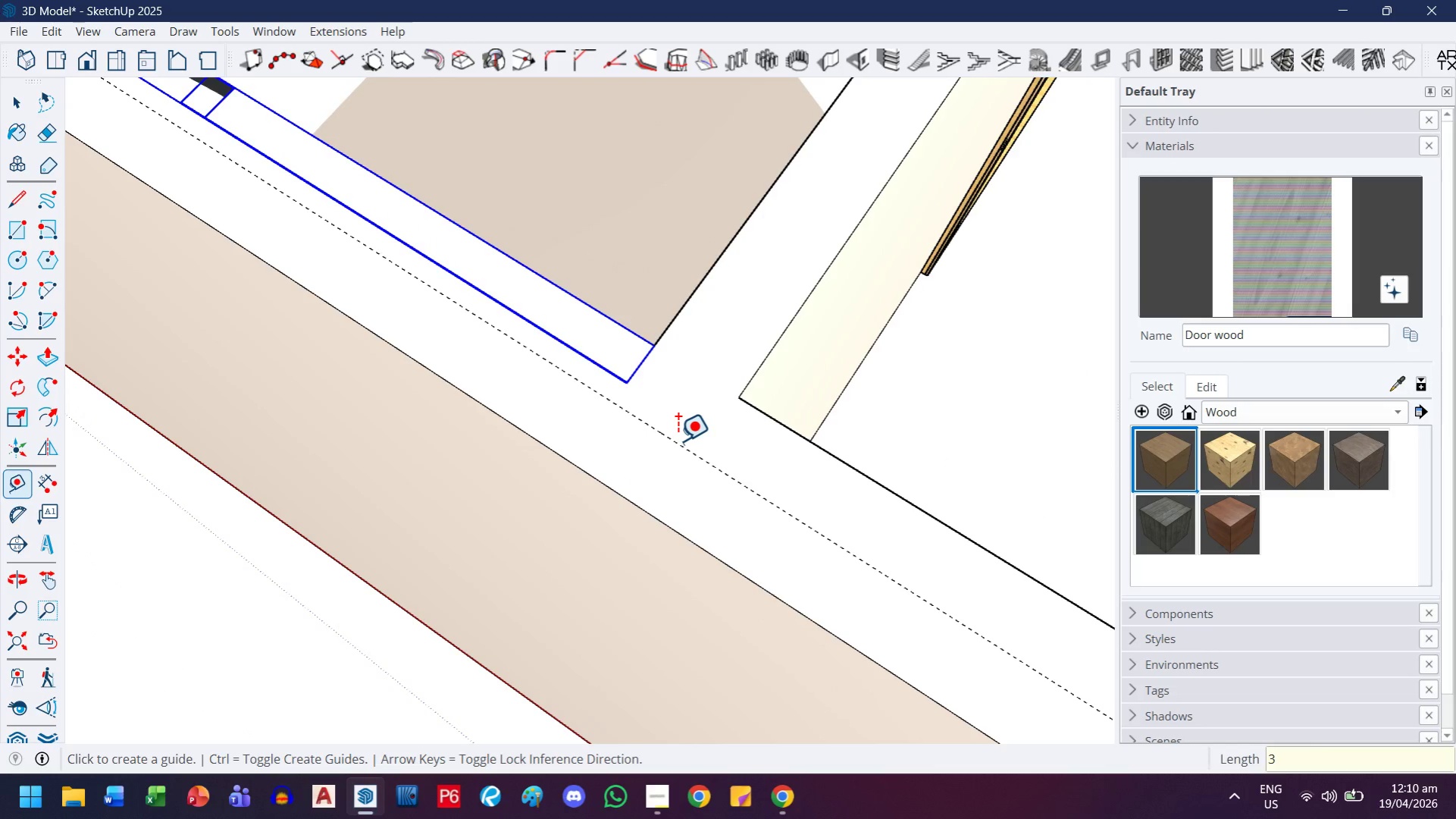 
left_click_drag(start_coordinate=[617, 497], to_coordinate=[621, 494])
 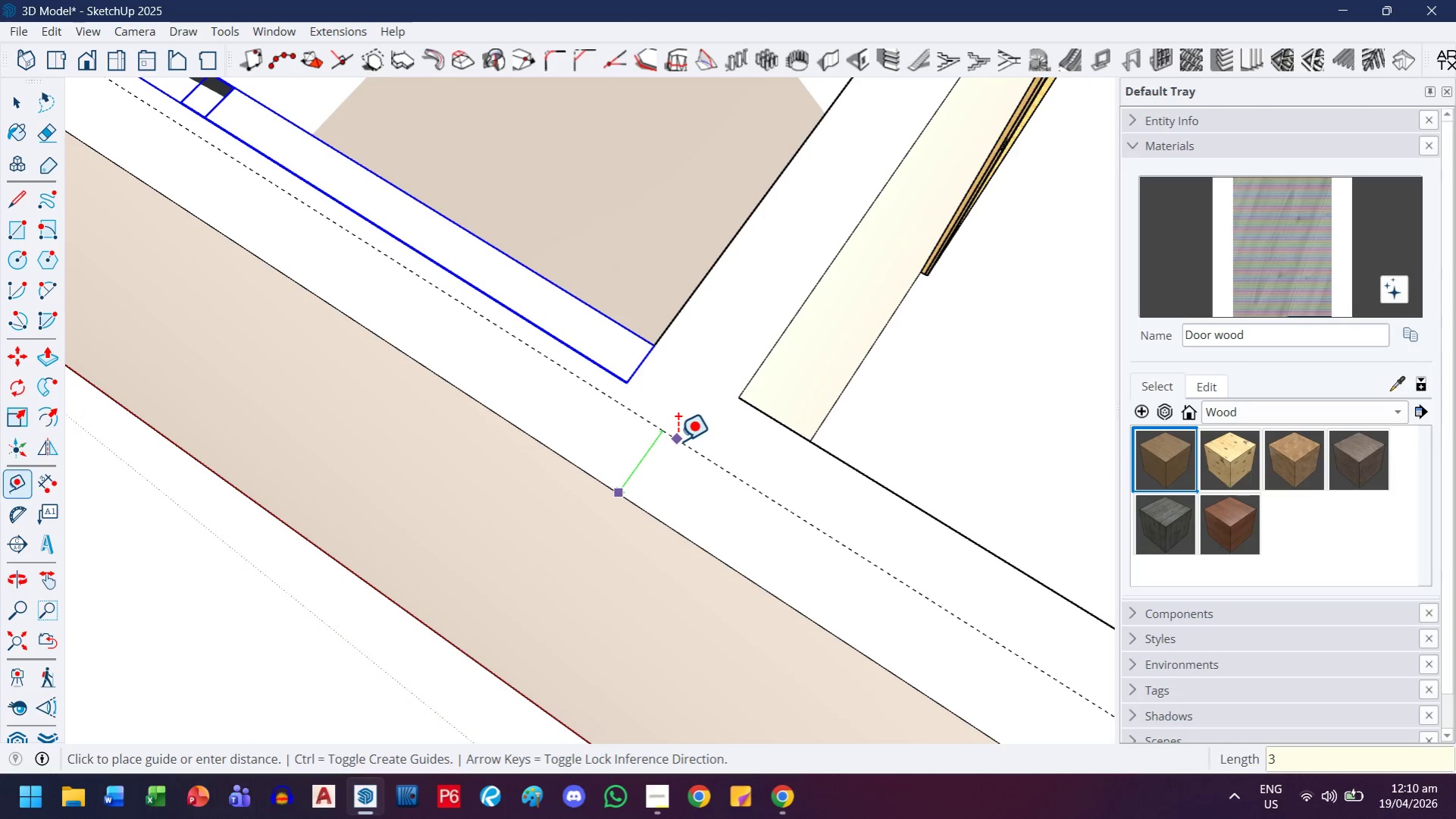 
key(Enter)
 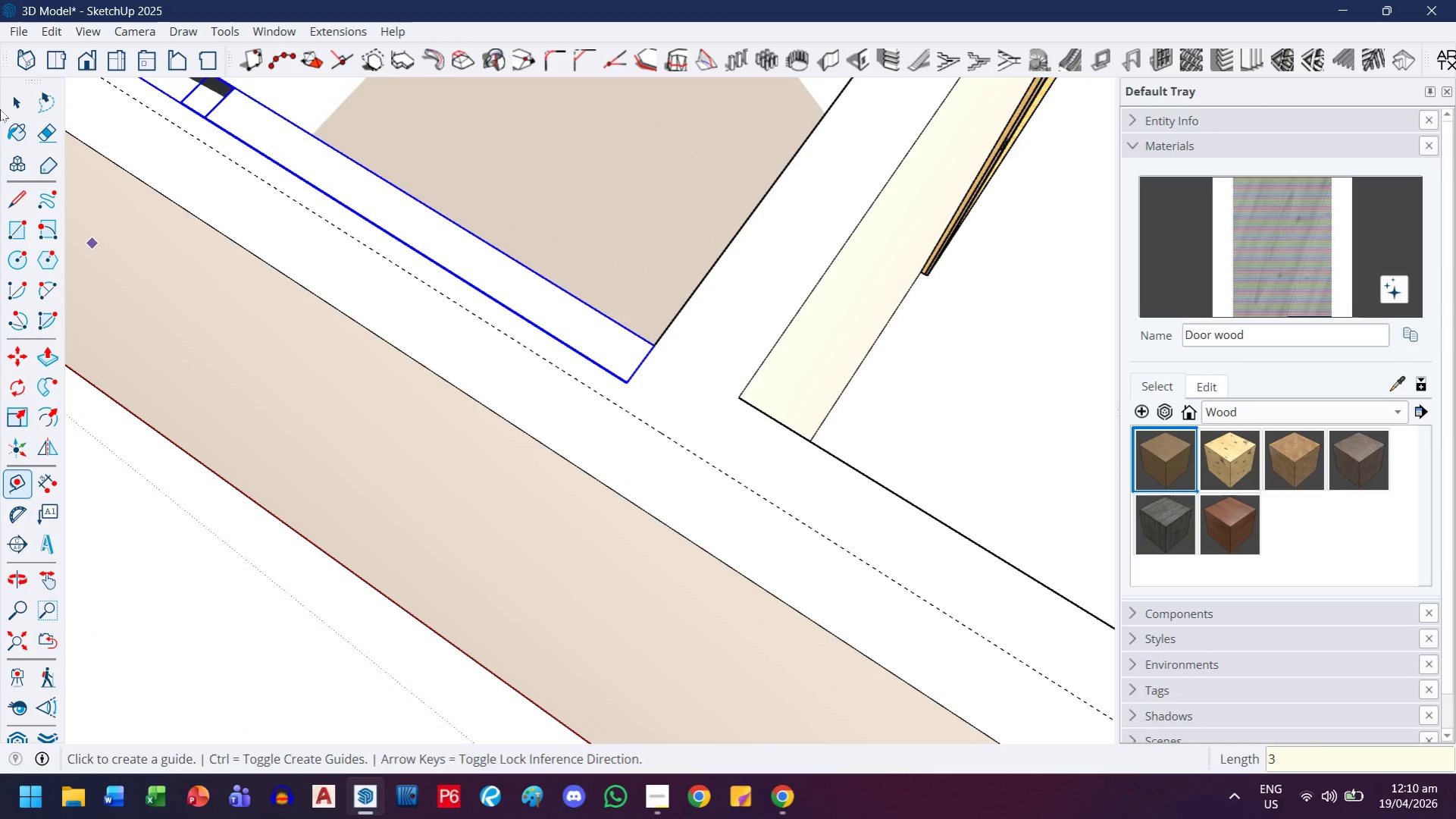 
left_click([5, 99])
 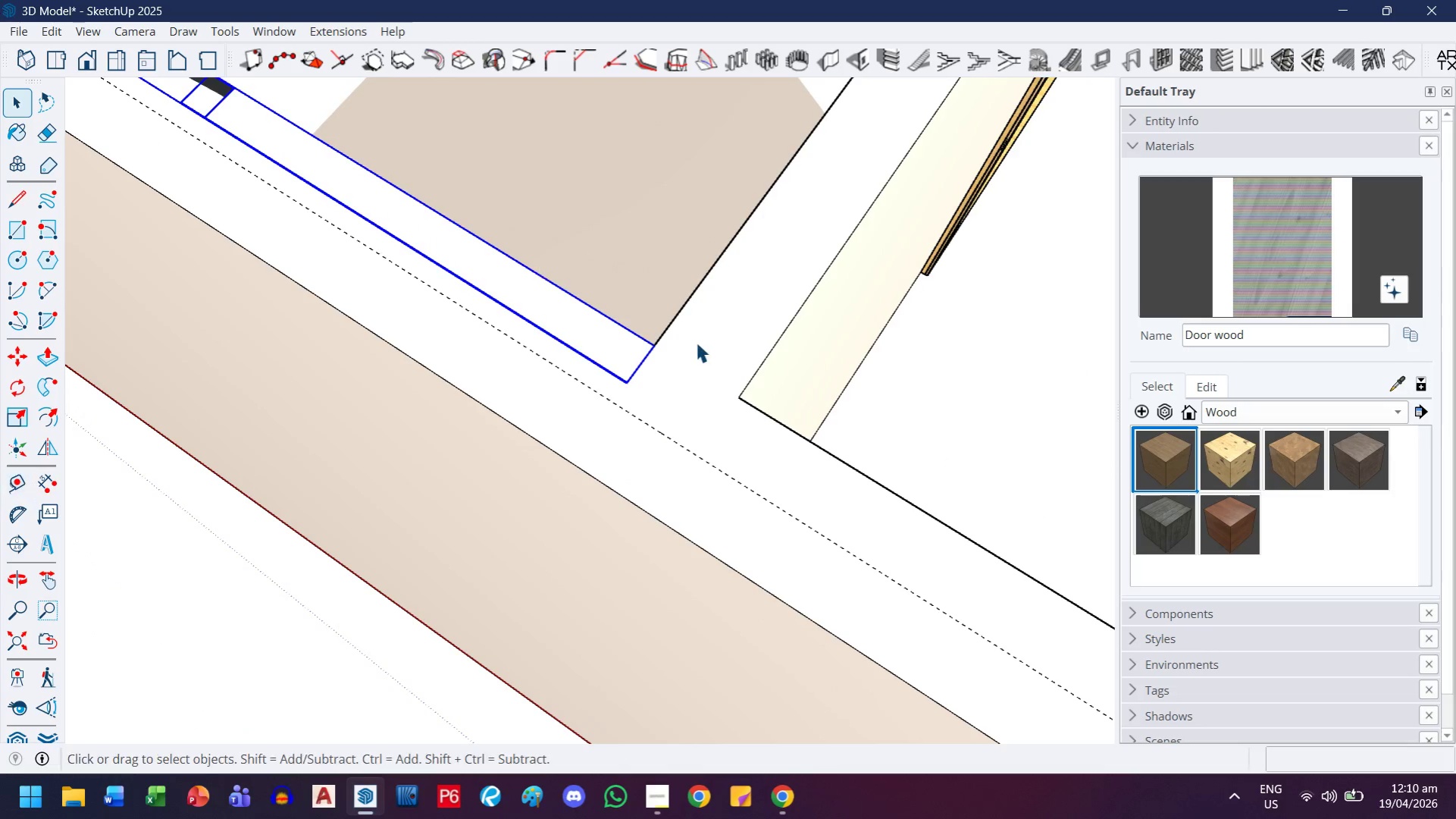 
key(H)
 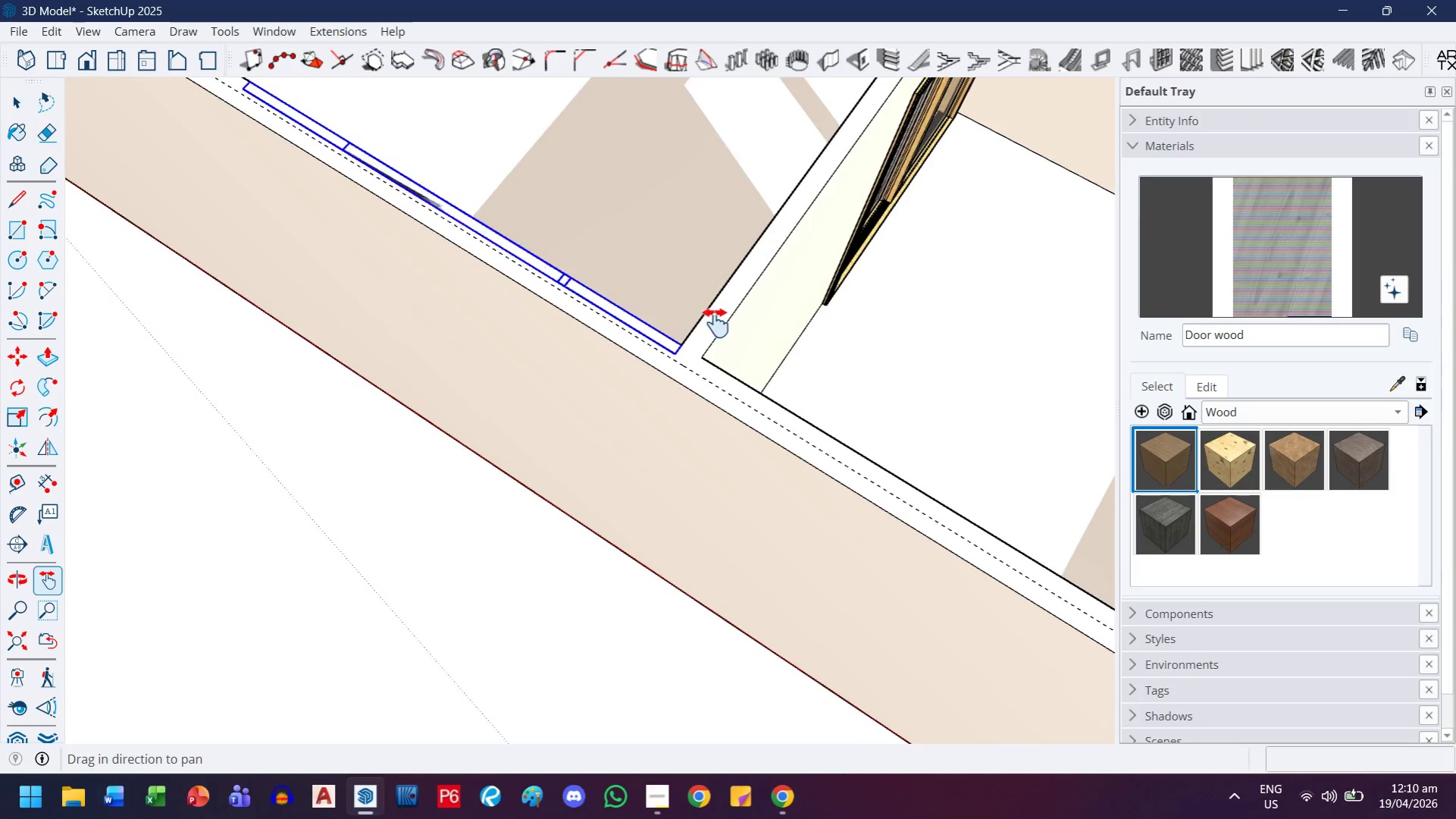 
left_click_drag(start_coordinate=[722, 313], to_coordinate=[601, 526])
 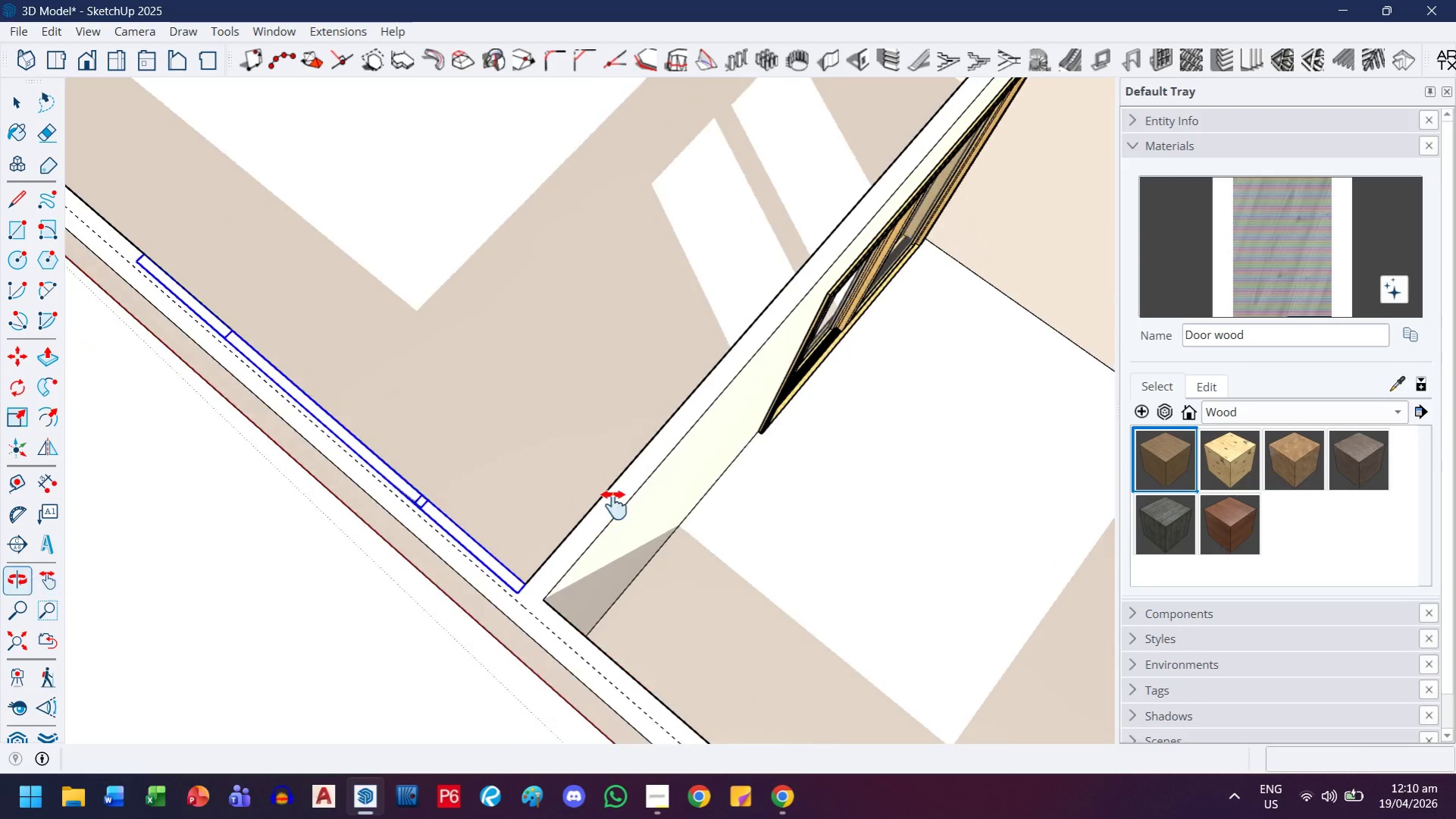 
scroll: coordinate [689, 346], scroll_direction: down, amount: 15.0
 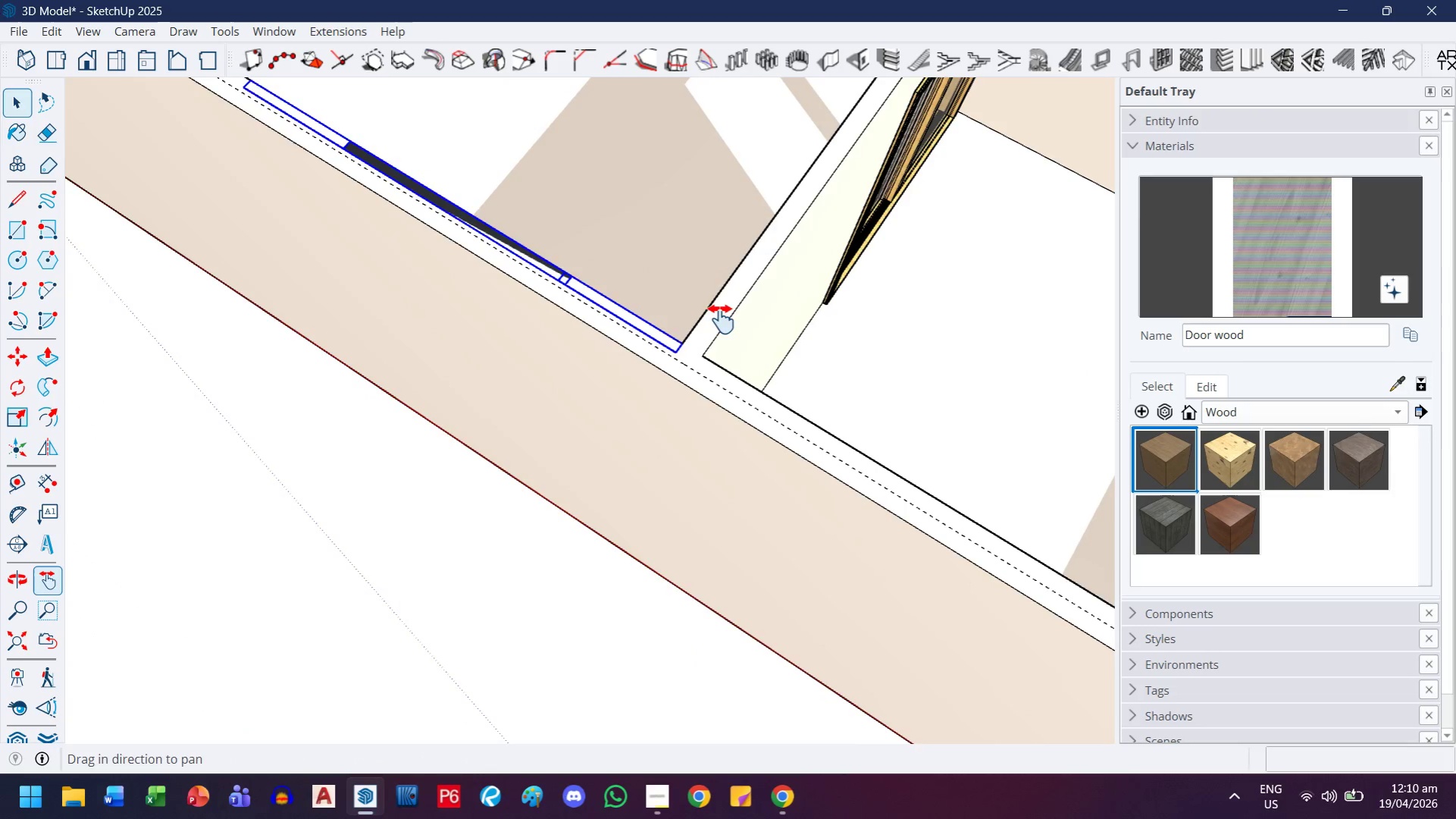 
key(T)
 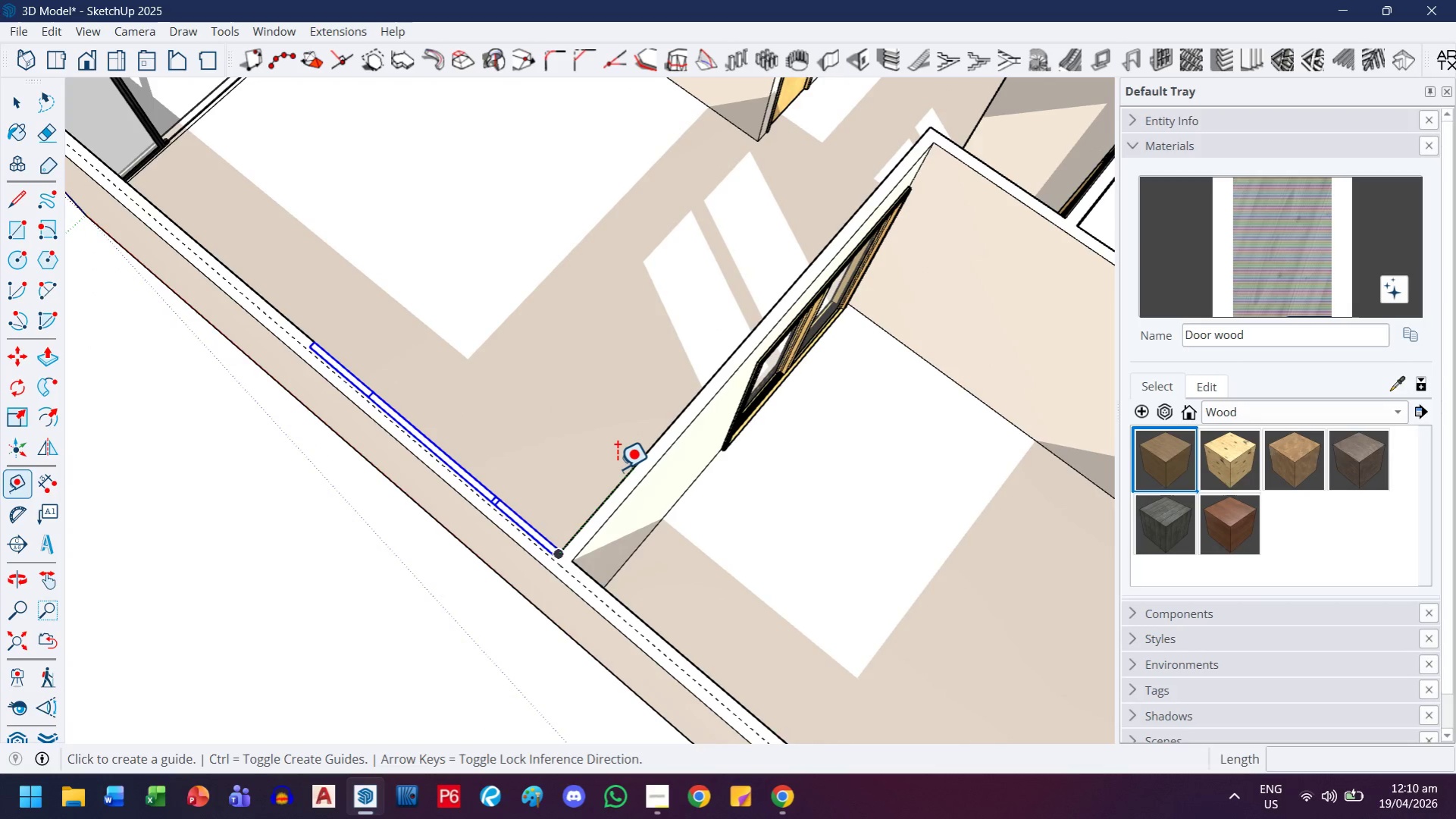 
scroll: coordinate [619, 497], scroll_direction: down, amount: 5.0
 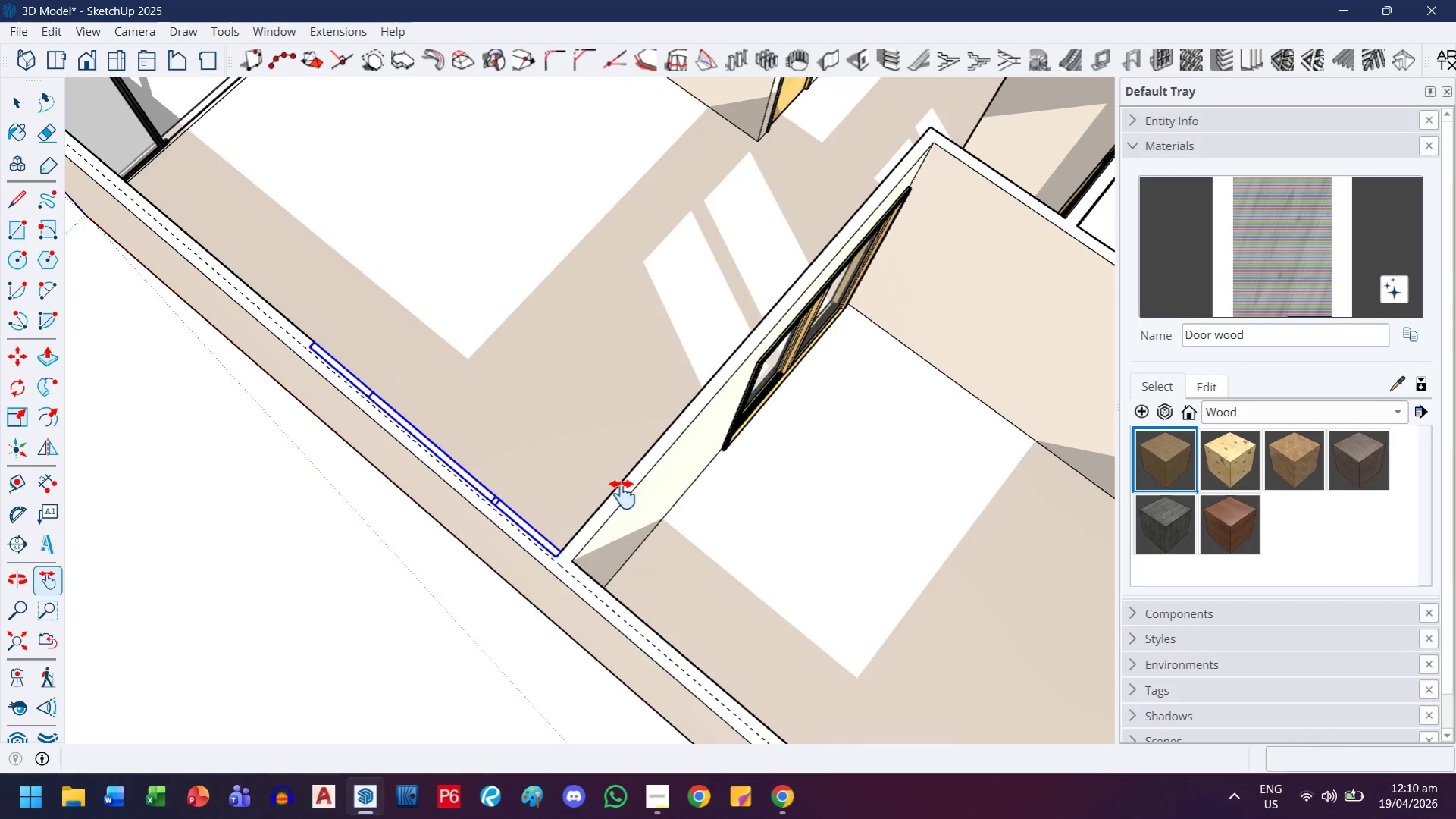 
mouse_move([600, 472])
 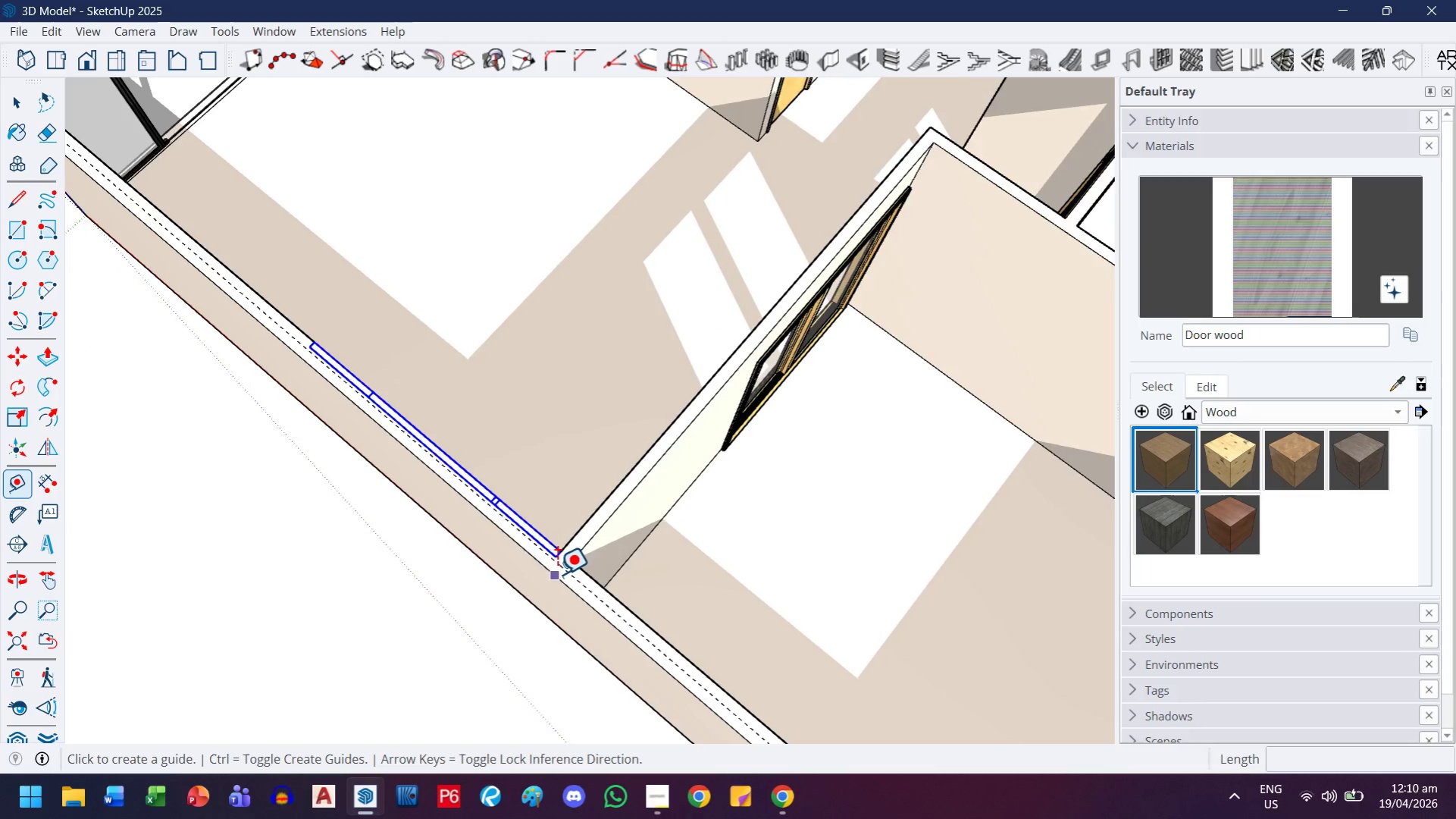 
scroll: coordinate [675, 468], scroll_direction: up, amount: 6.0
 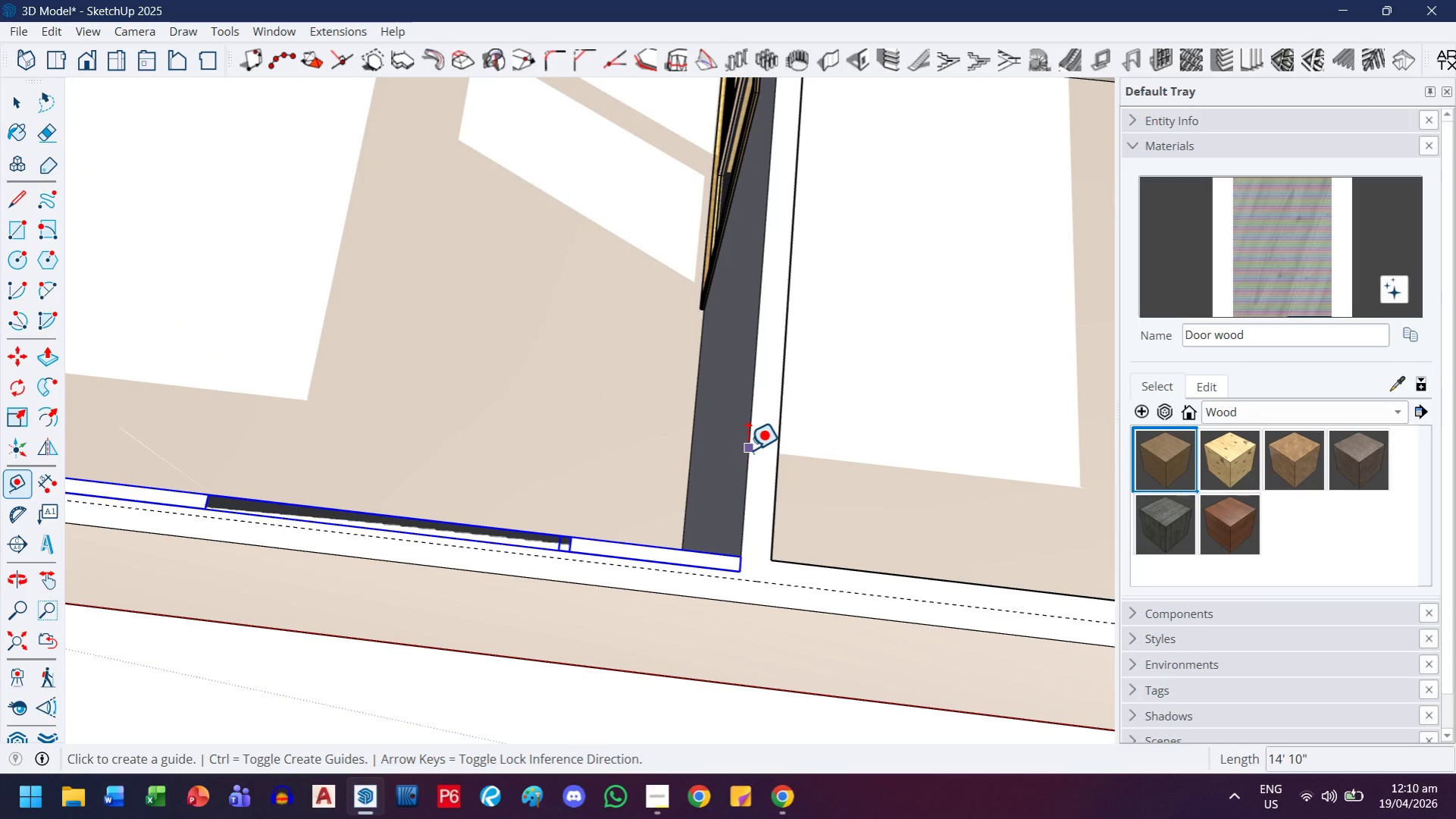 
left_click_drag(start_coordinate=[747, 450], to_coordinate=[752, 449])
 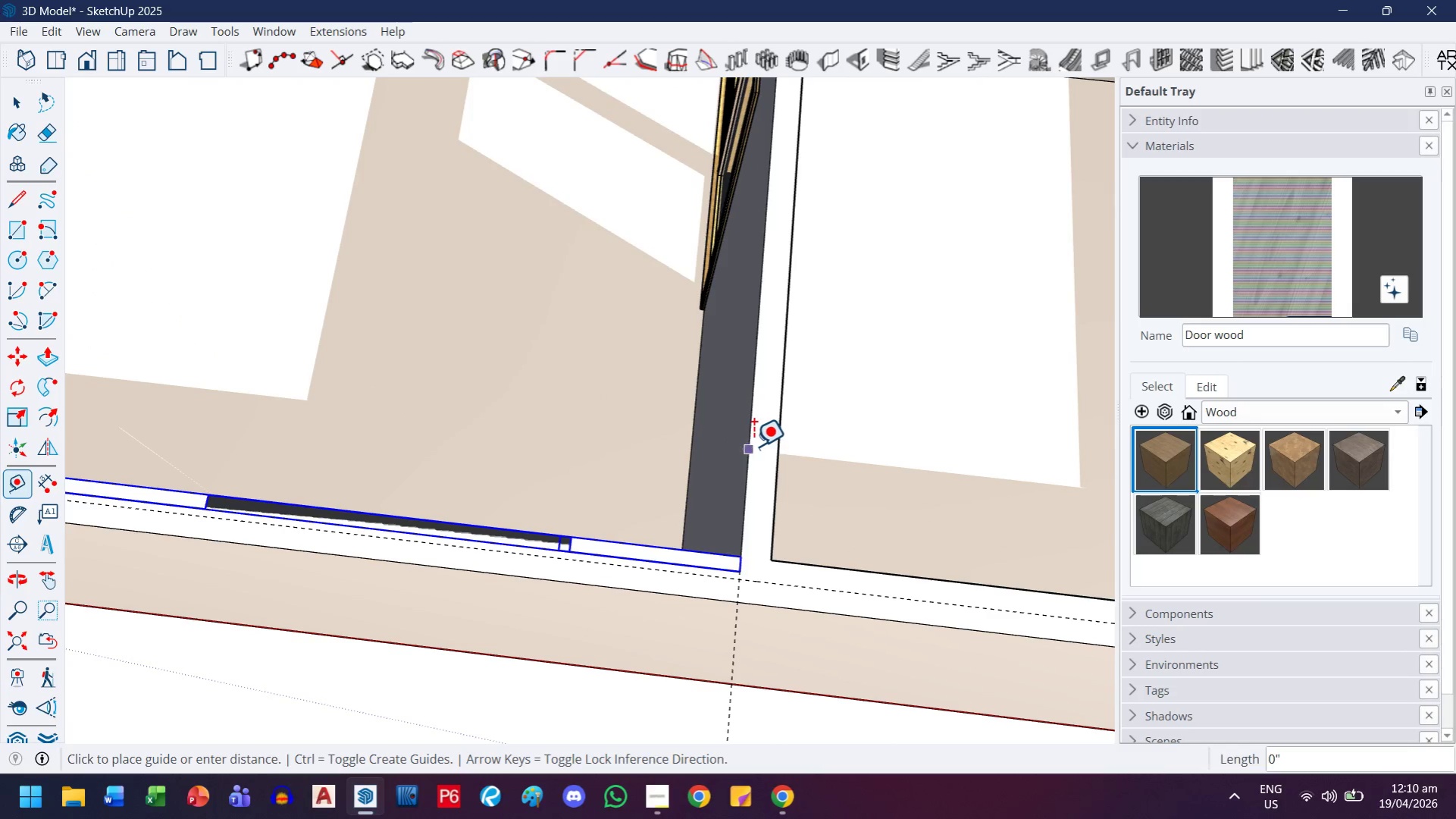 
left_click([752, 446])
 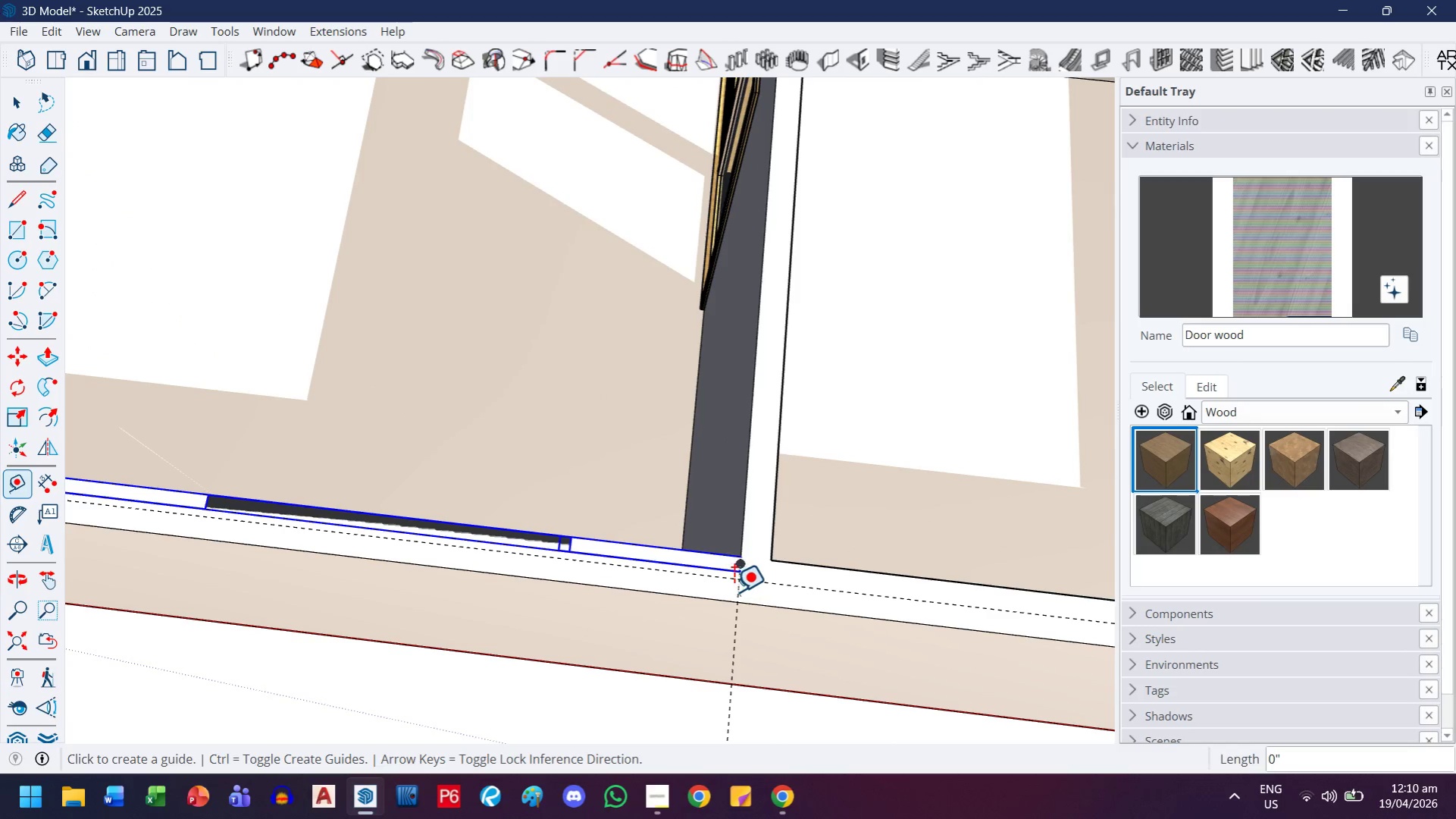 
left_click([733, 592])
 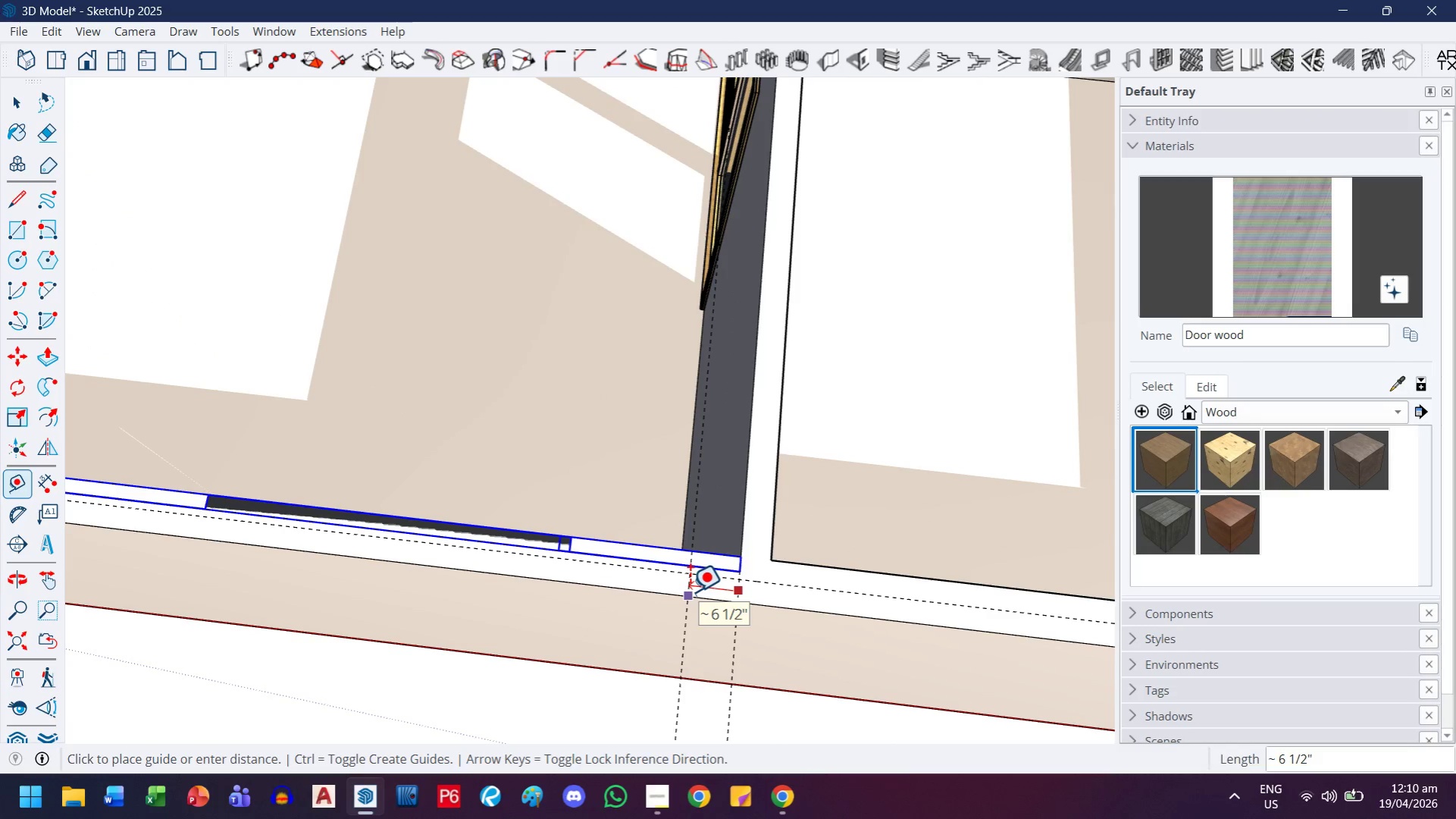 
key(6)
 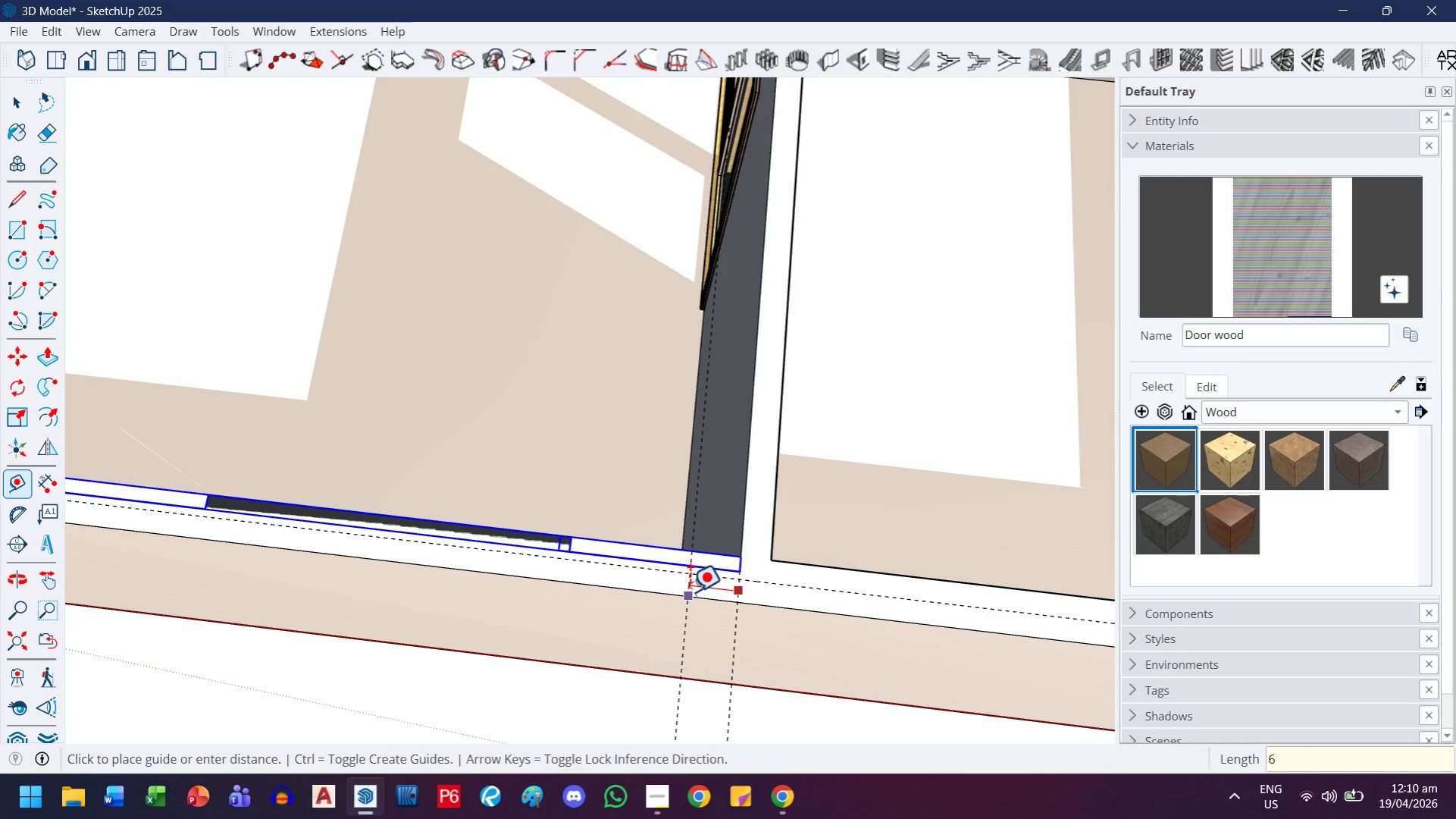 
key(Enter)
 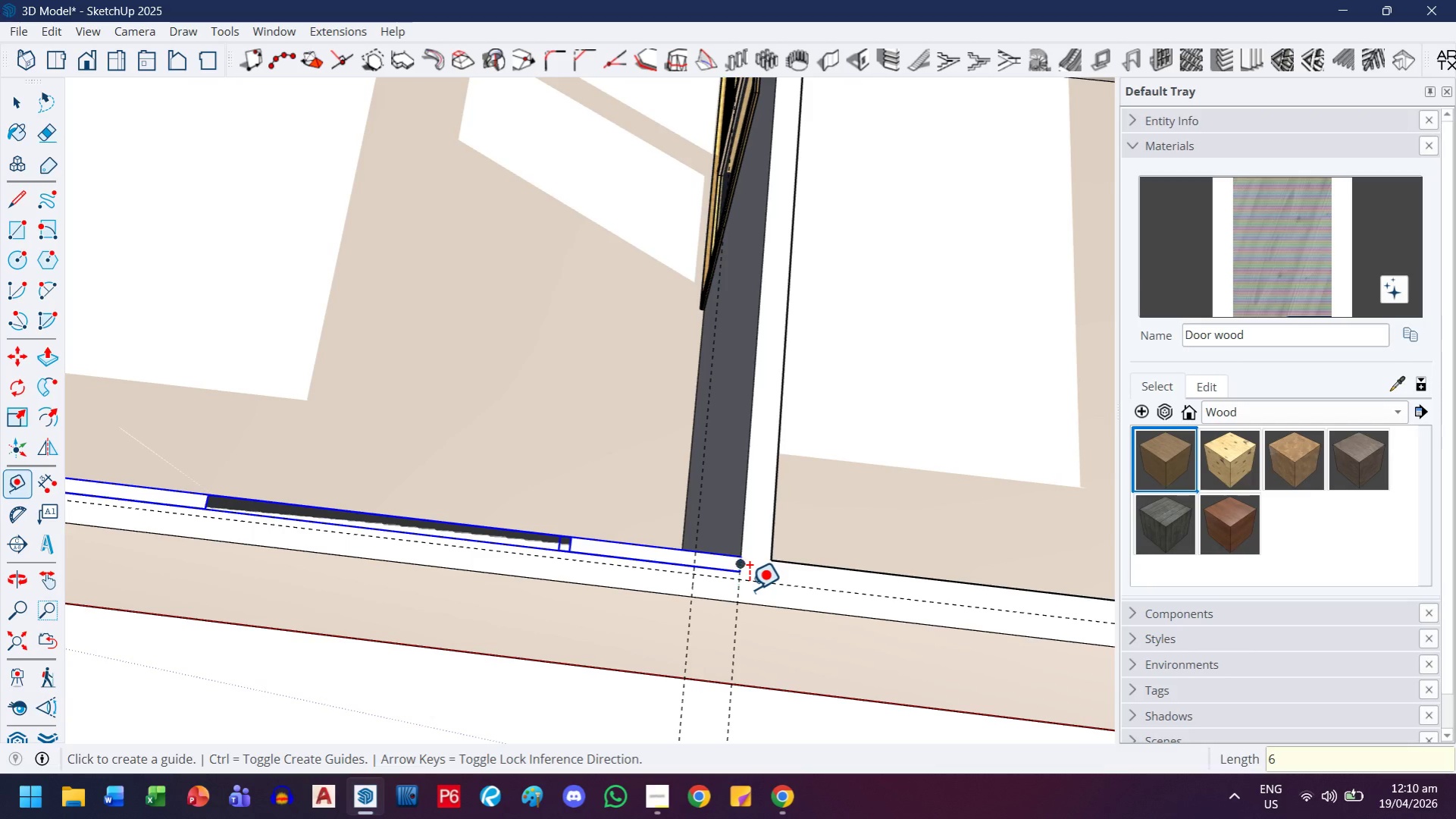 
key(Control+ControlLeft)
 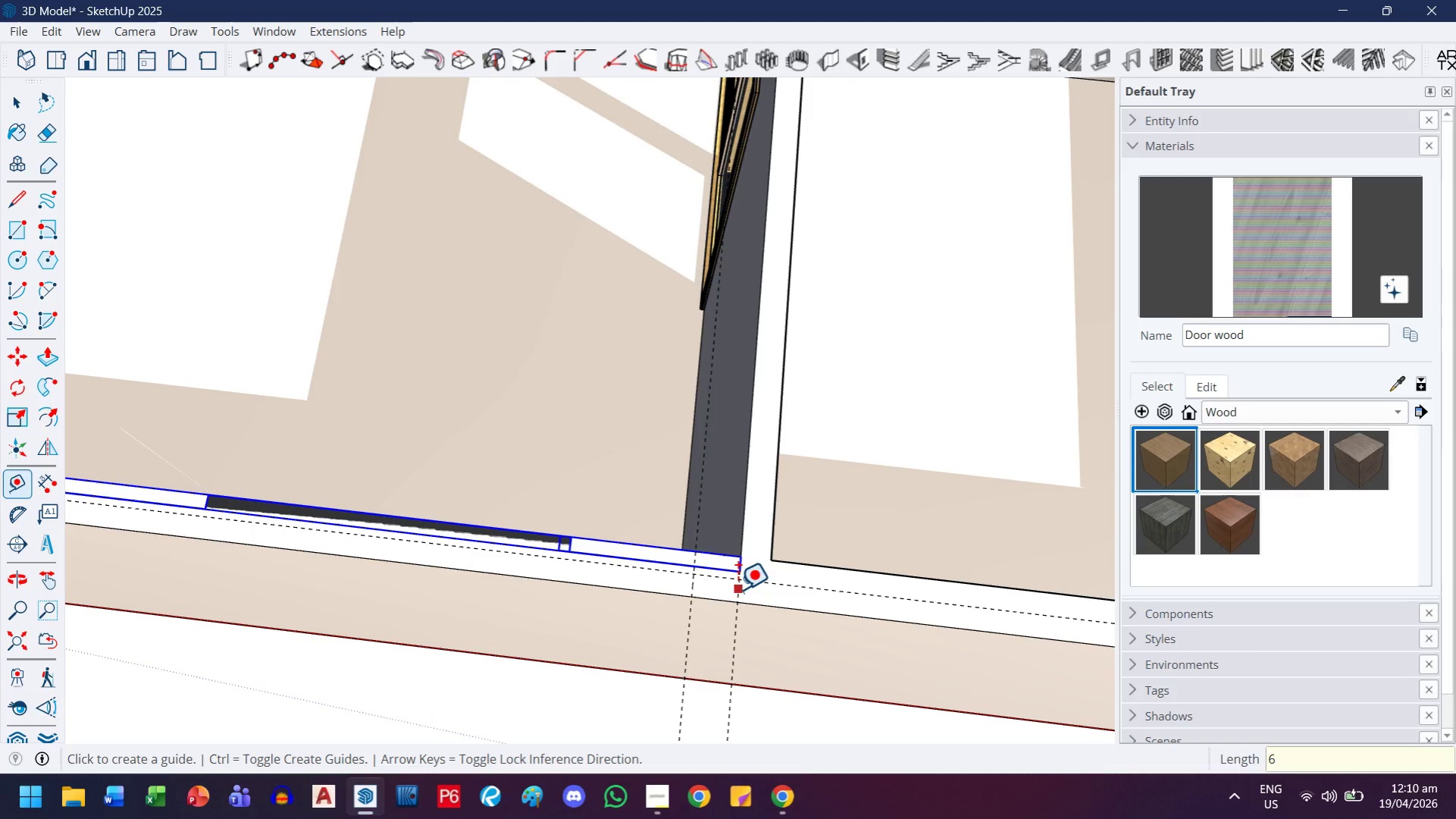 
key(Control+Z)
 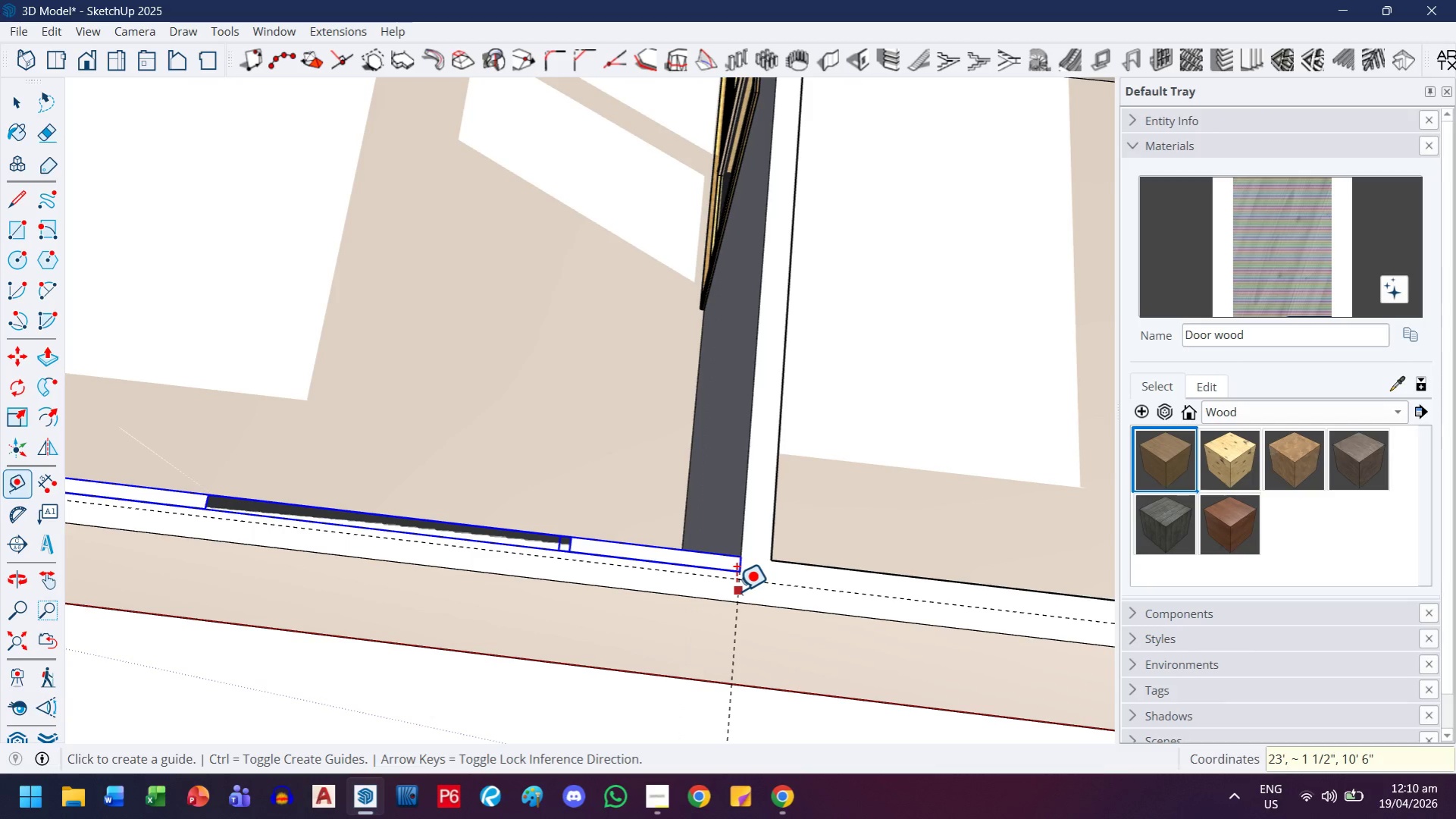 
left_click([735, 591])
 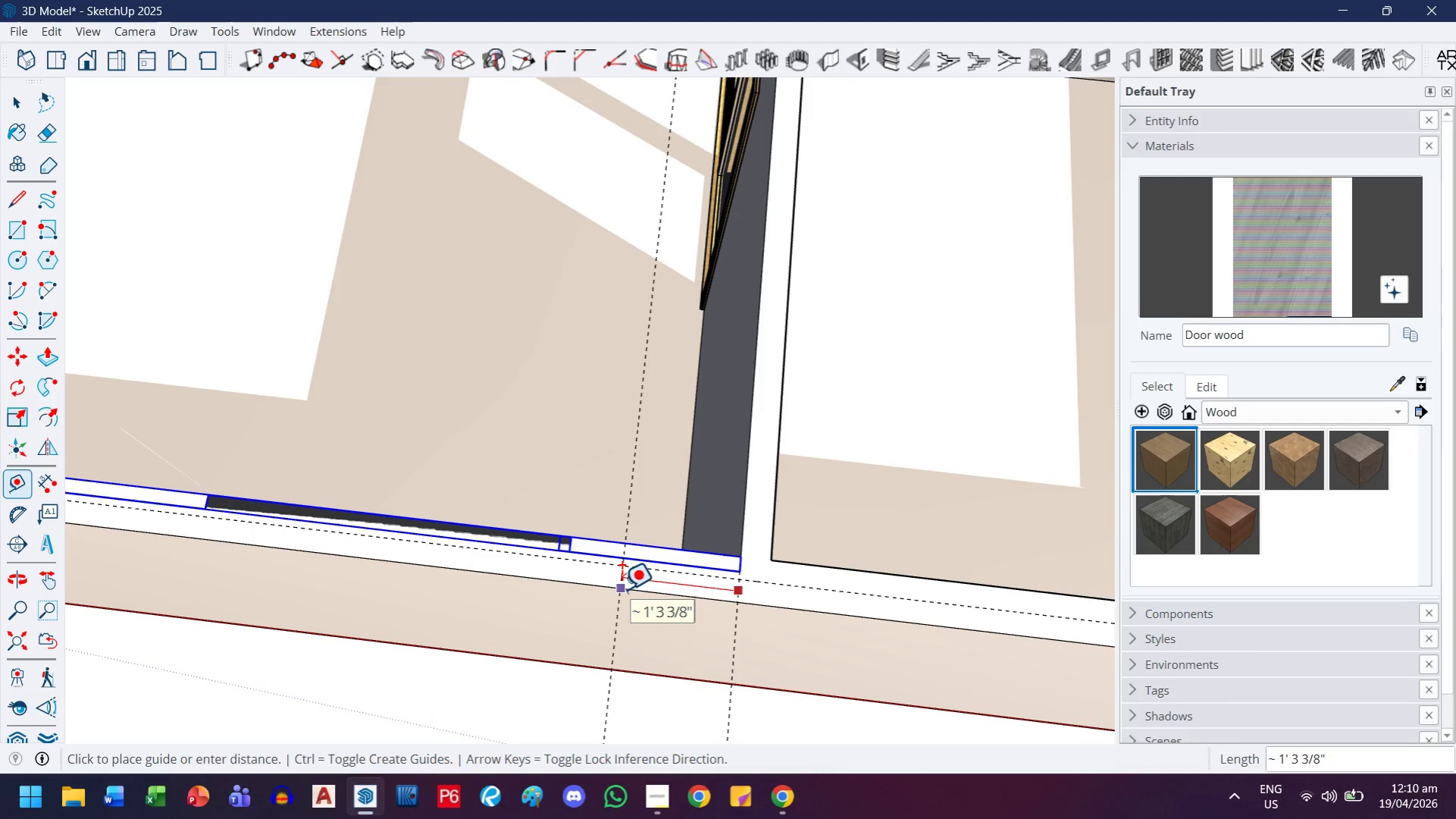 
key(6)
 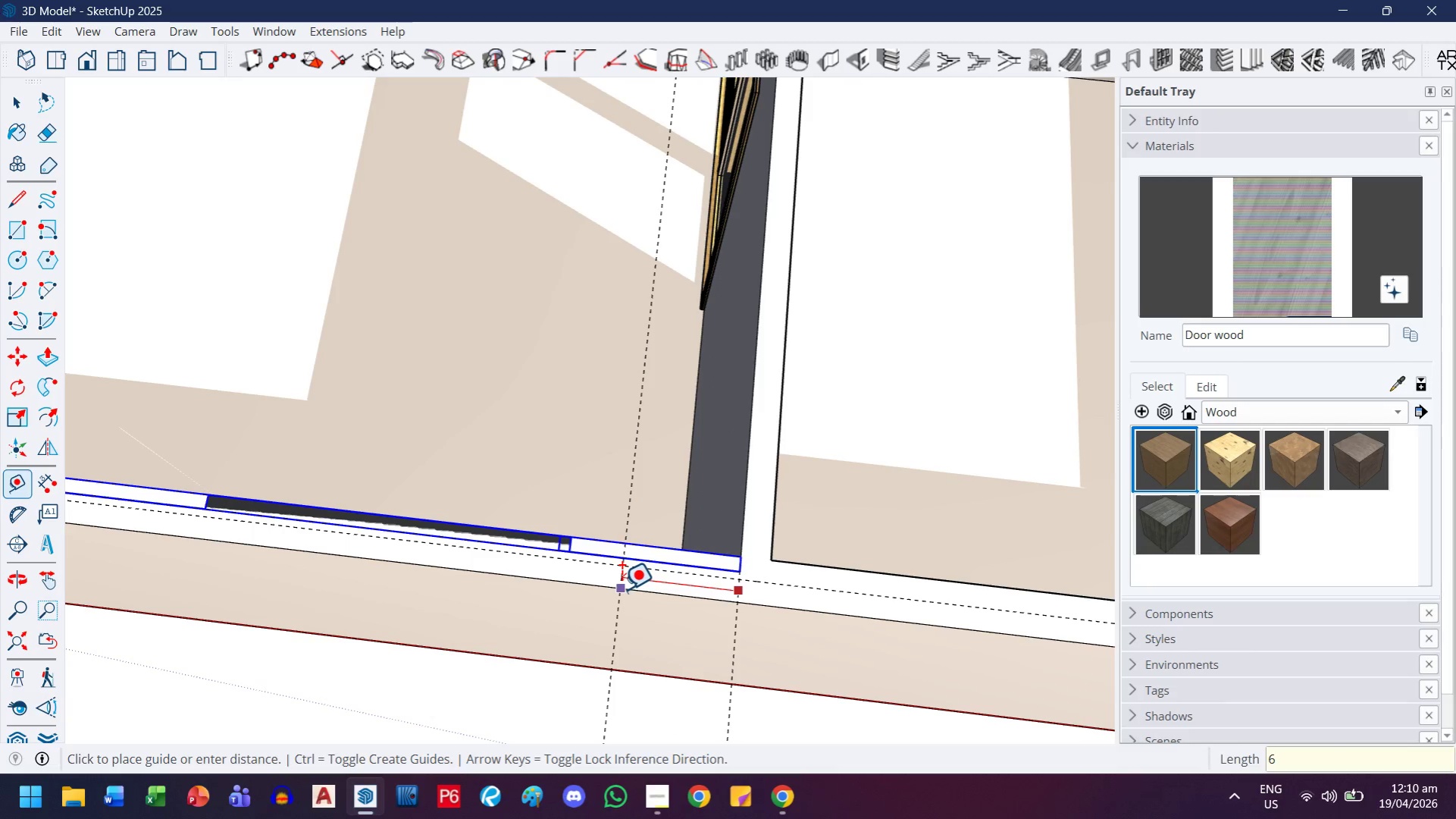 
key(Quote)
 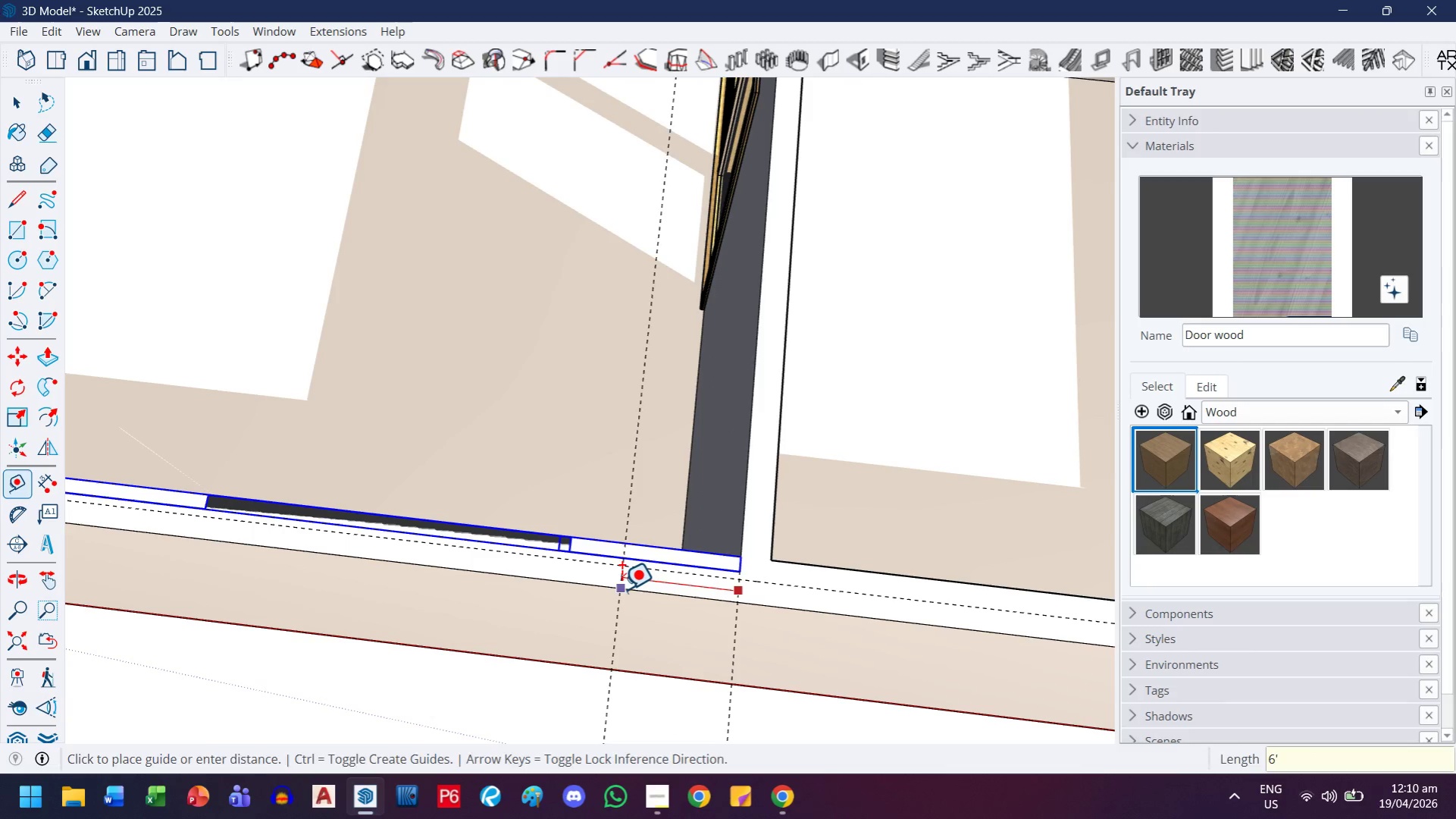 
key(Enter)
 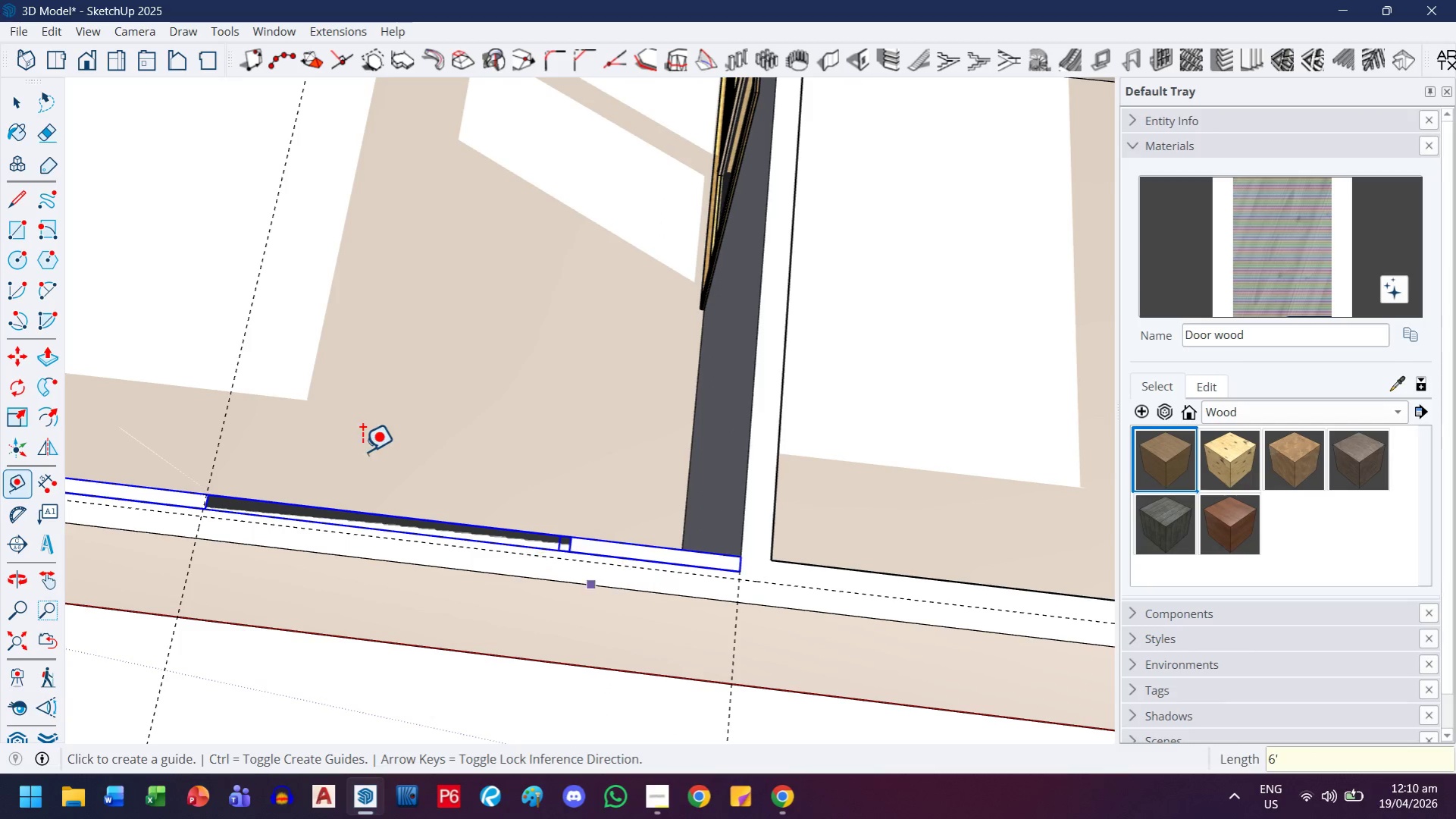 
scroll: coordinate [305, 486], scroll_direction: down, amount: 10.0
 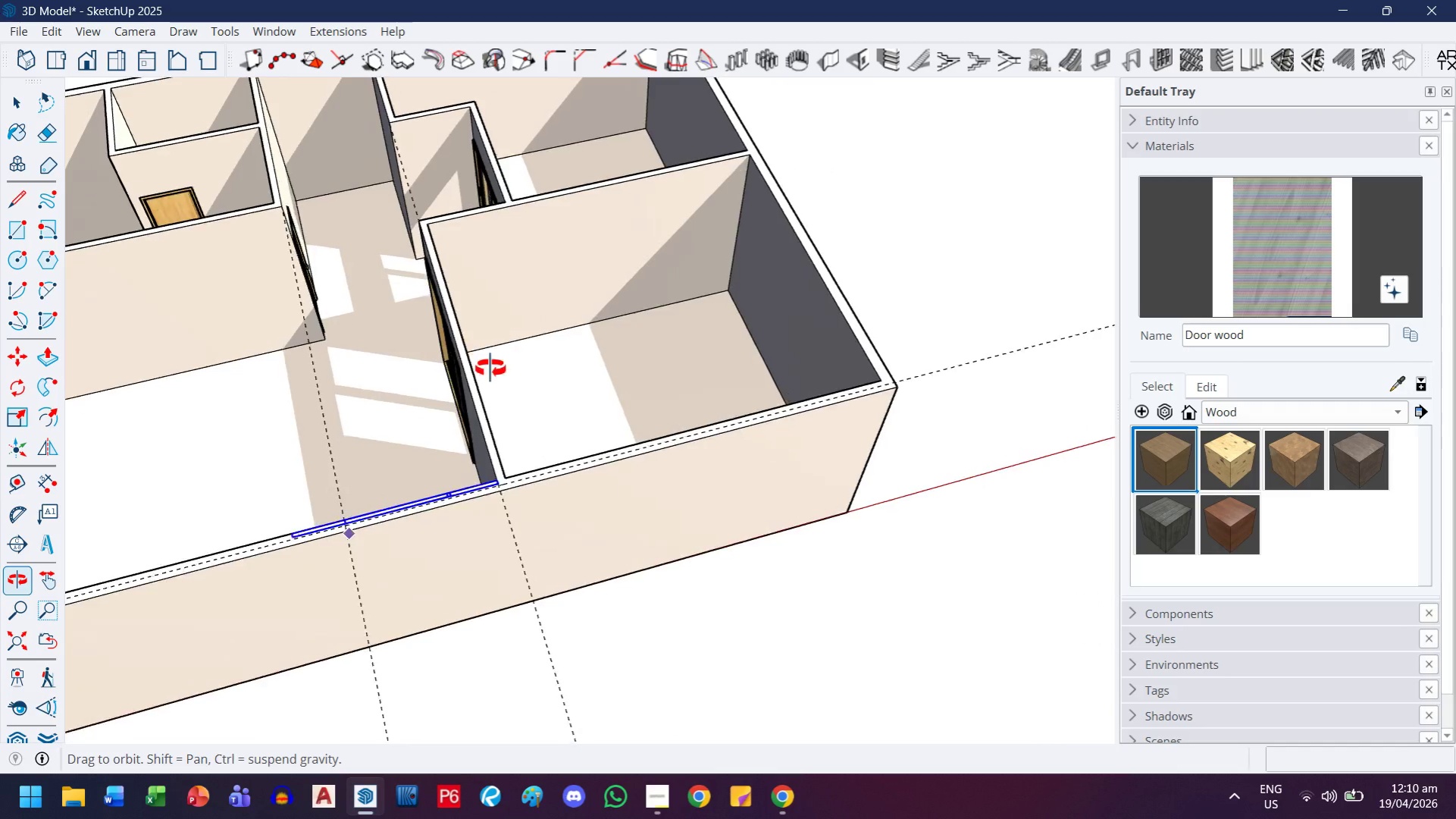 
scroll: coordinate [326, 557], scroll_direction: up, amount: 5.0
 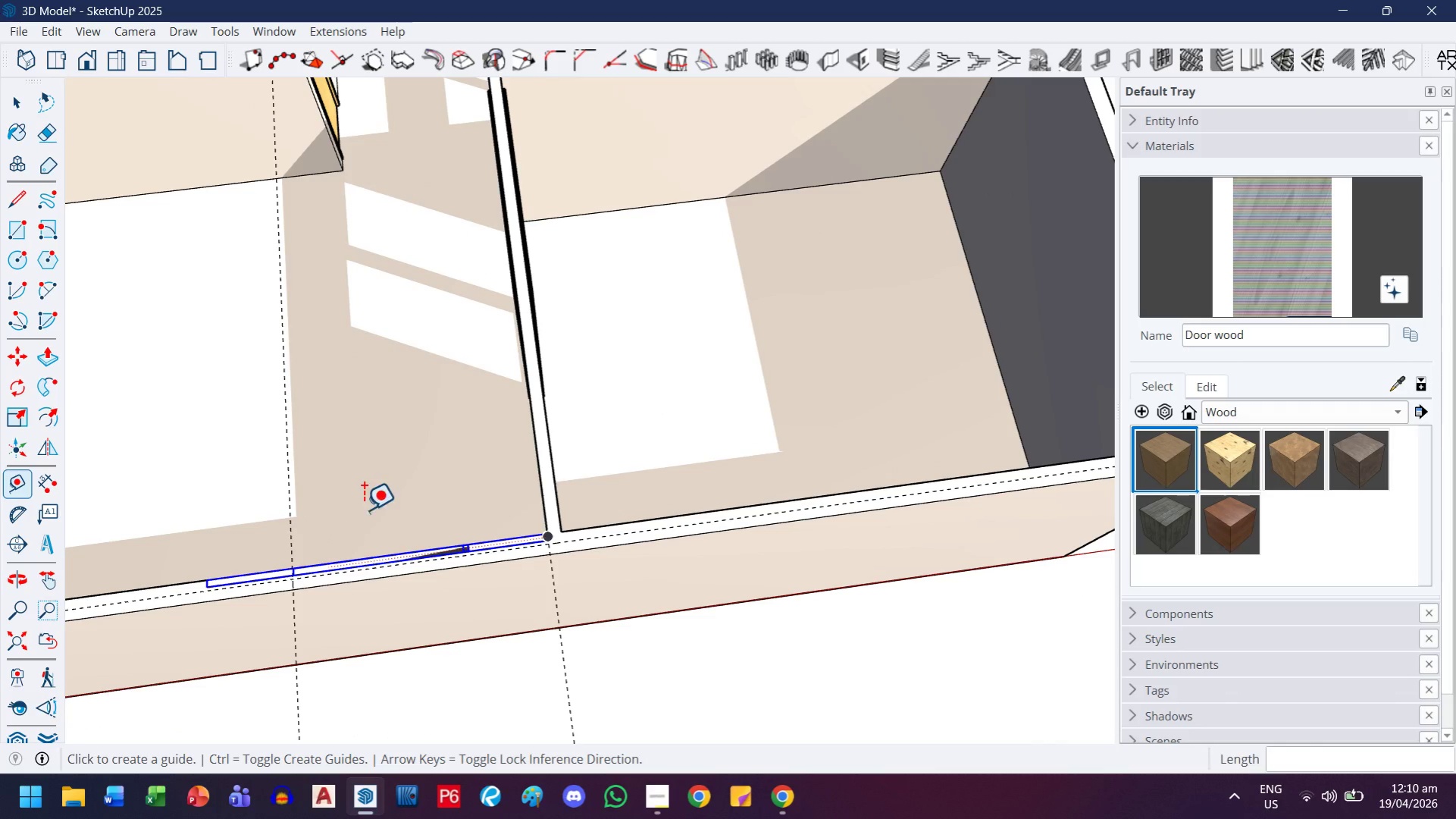 
mouse_move([352, 513])
 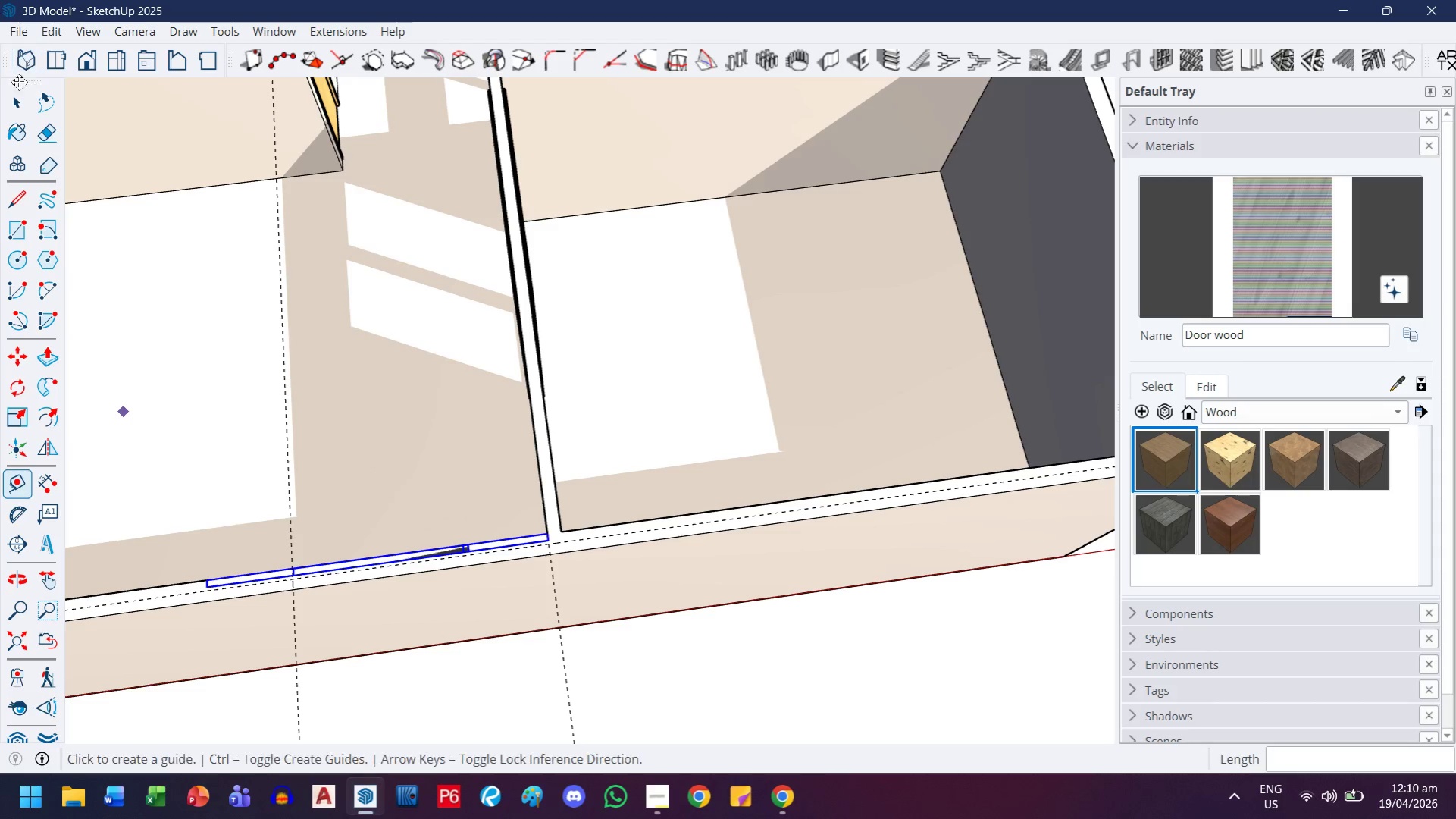 
left_click([21, 99])
 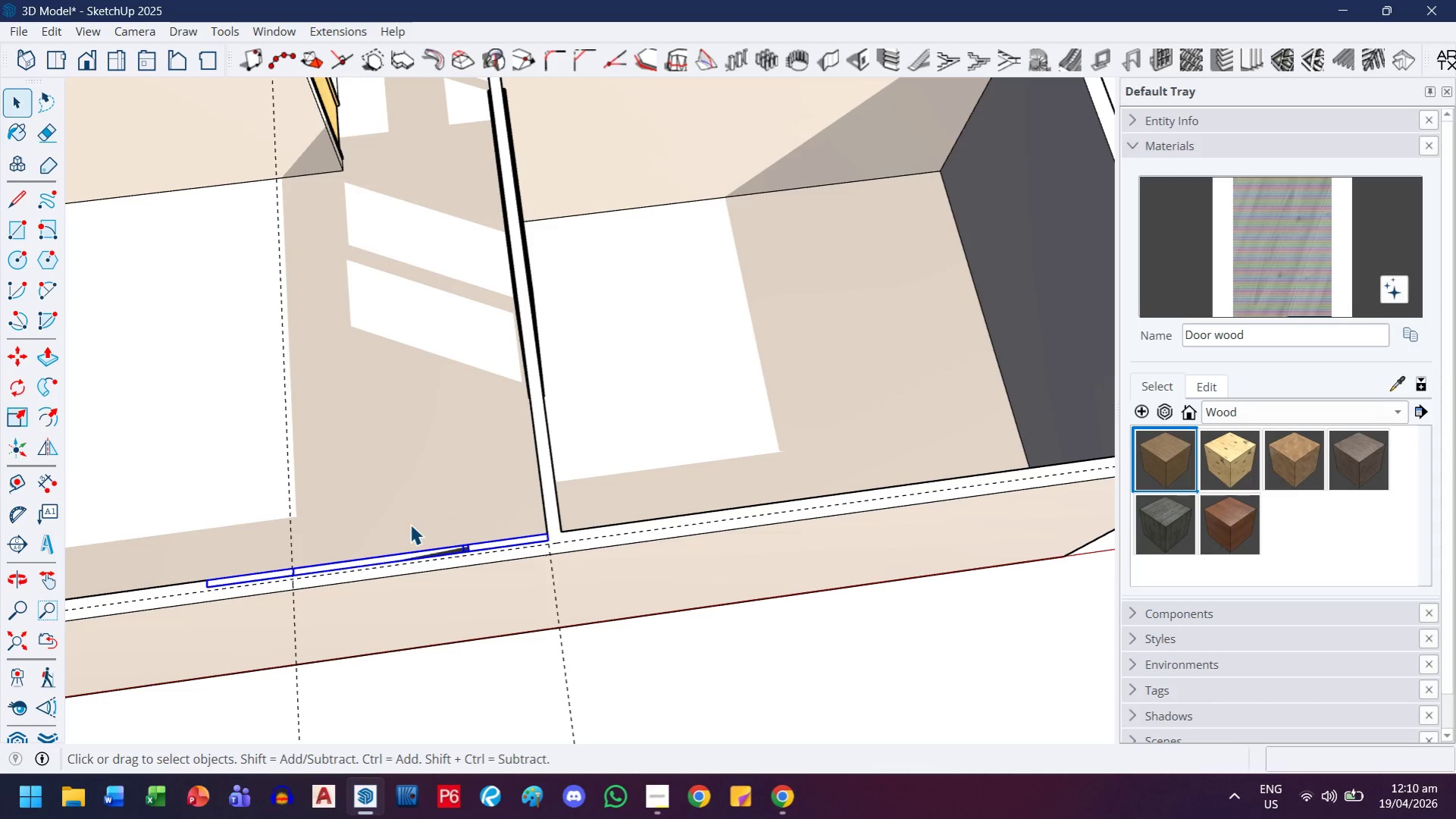 
key(M)
 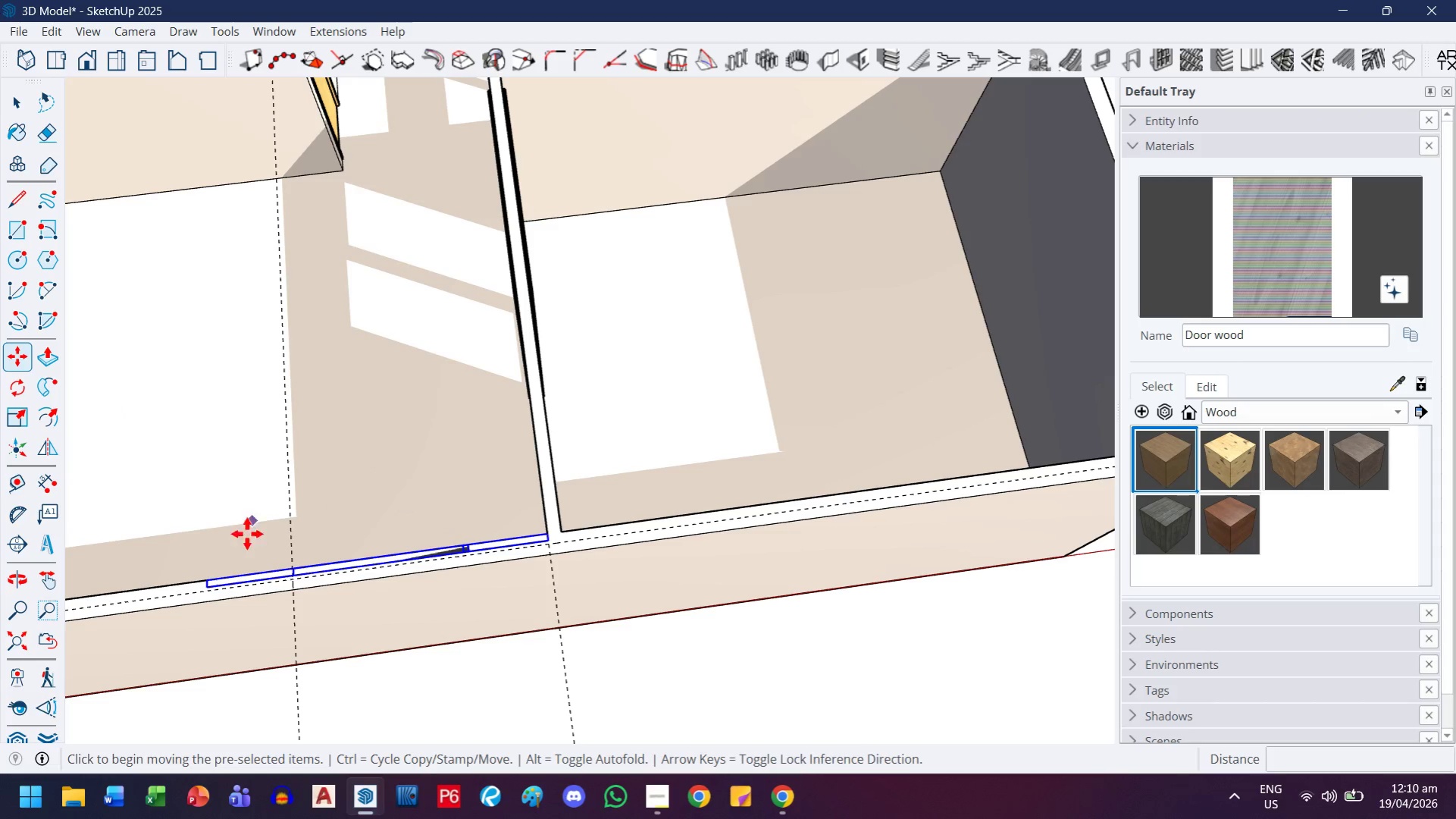 
scroll: coordinate [247, 576], scroll_direction: up, amount: 4.0
 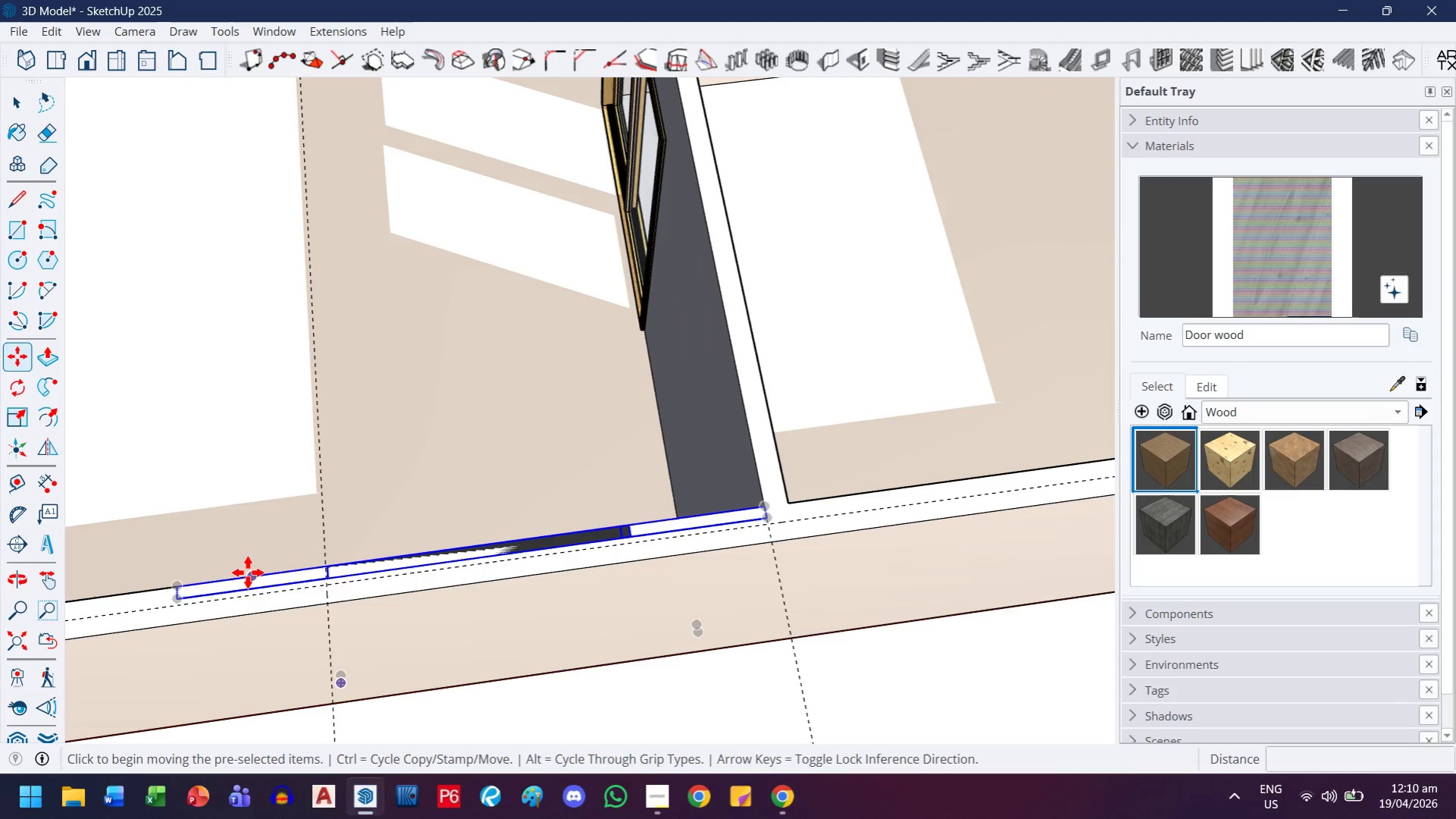 
left_click([248, 573])
 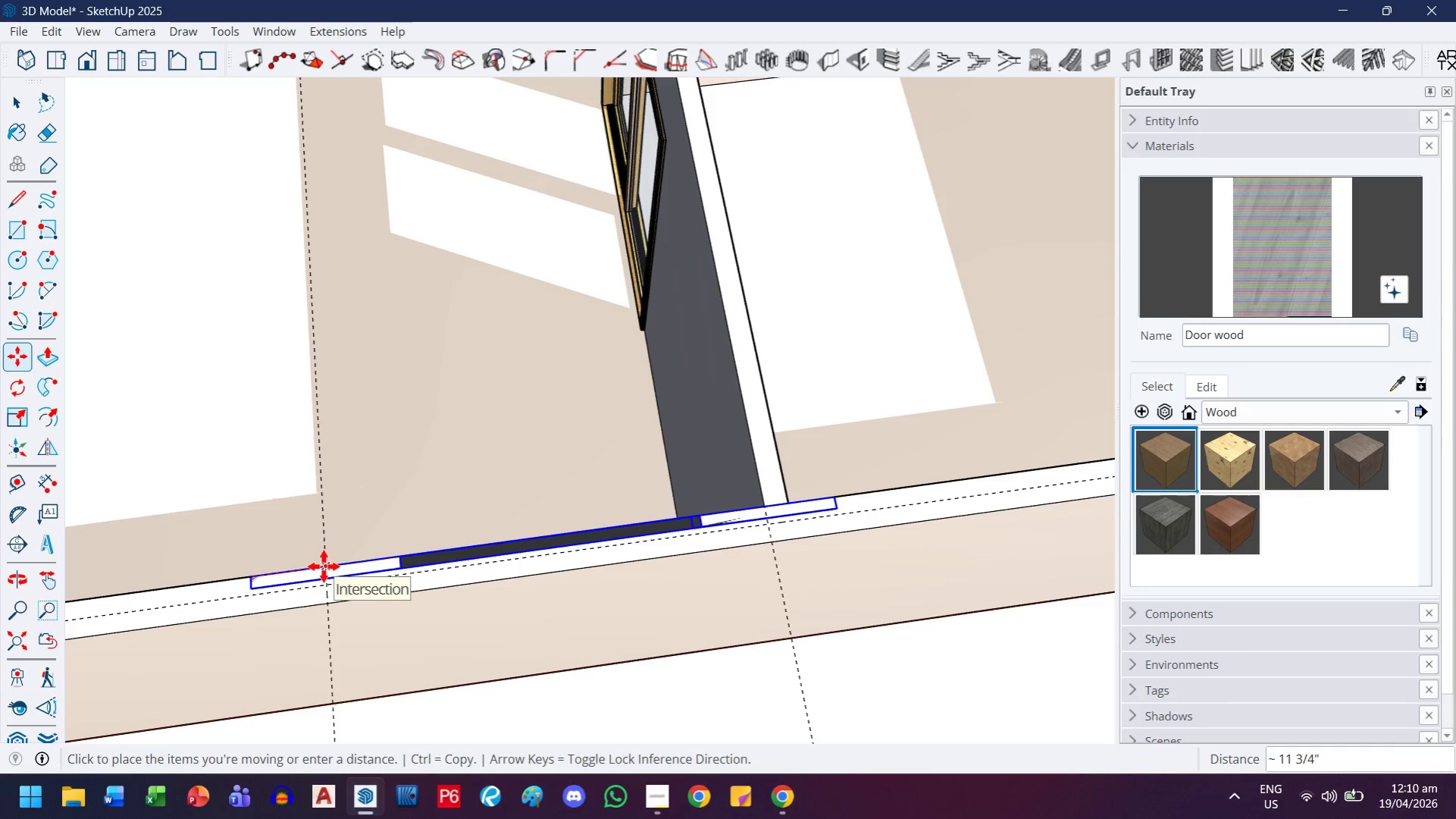 
left_click([324, 566])
 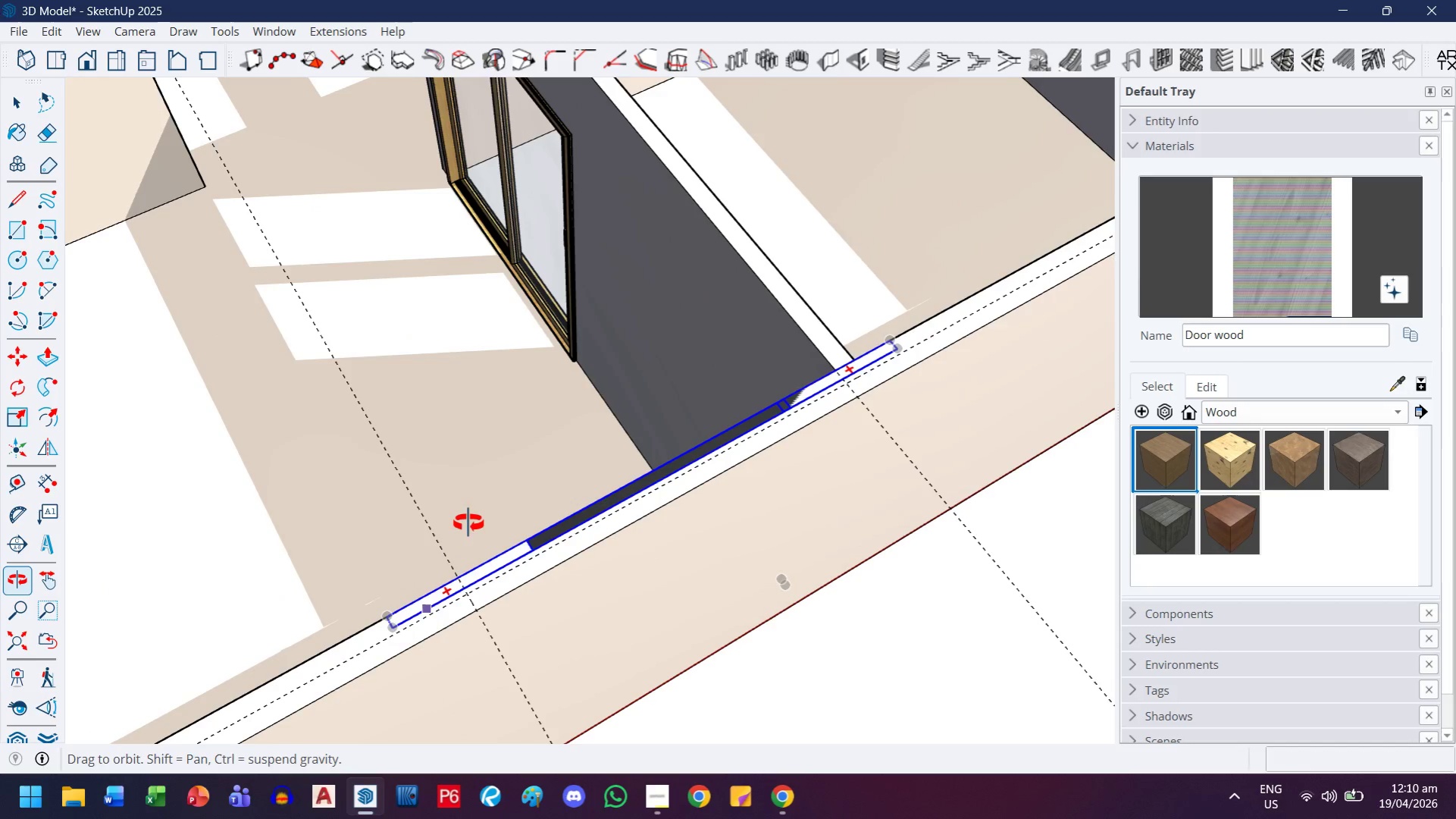 
scroll: coordinate [453, 525], scroll_direction: down, amount: 4.0
 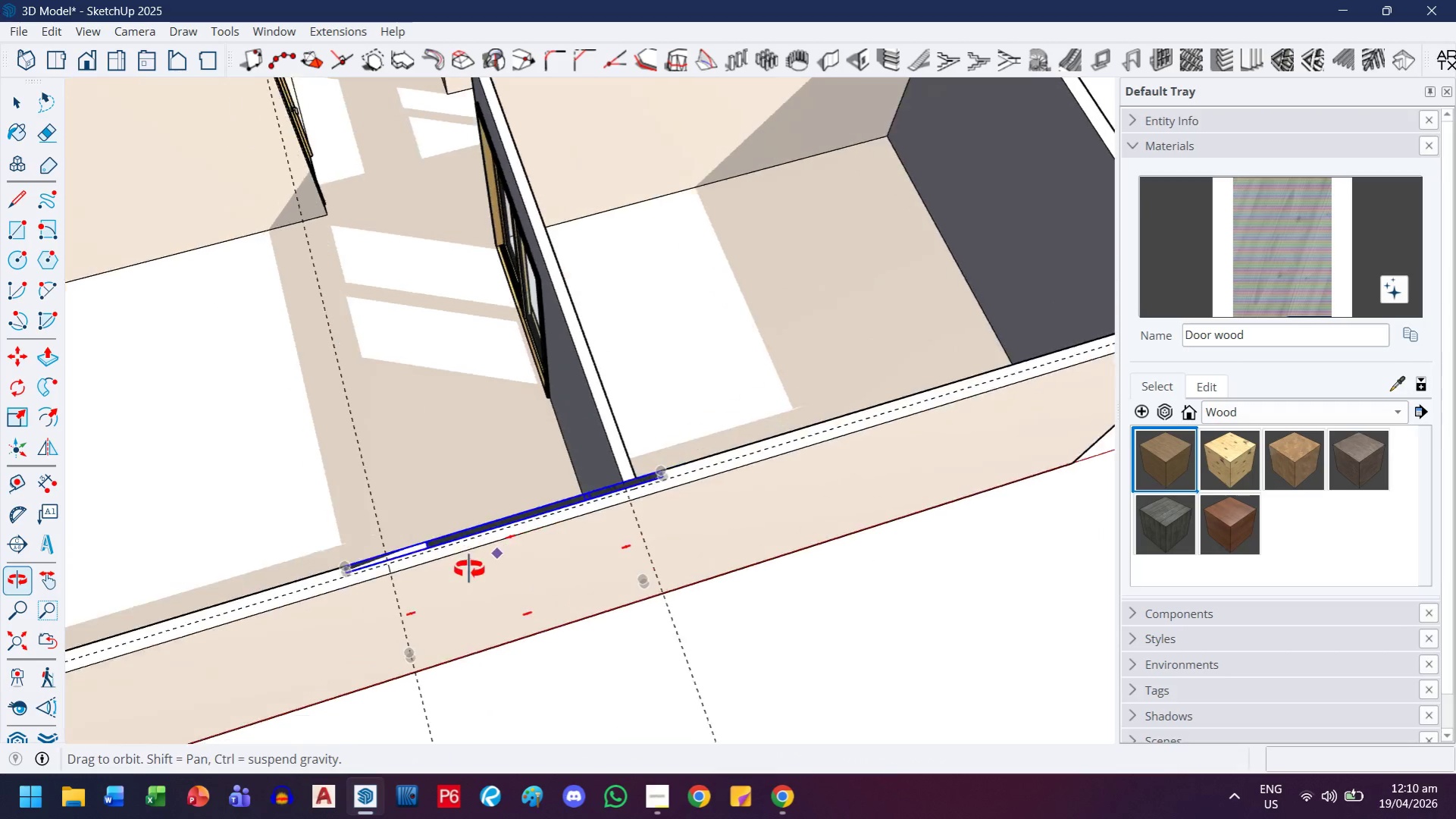 
key(M)
 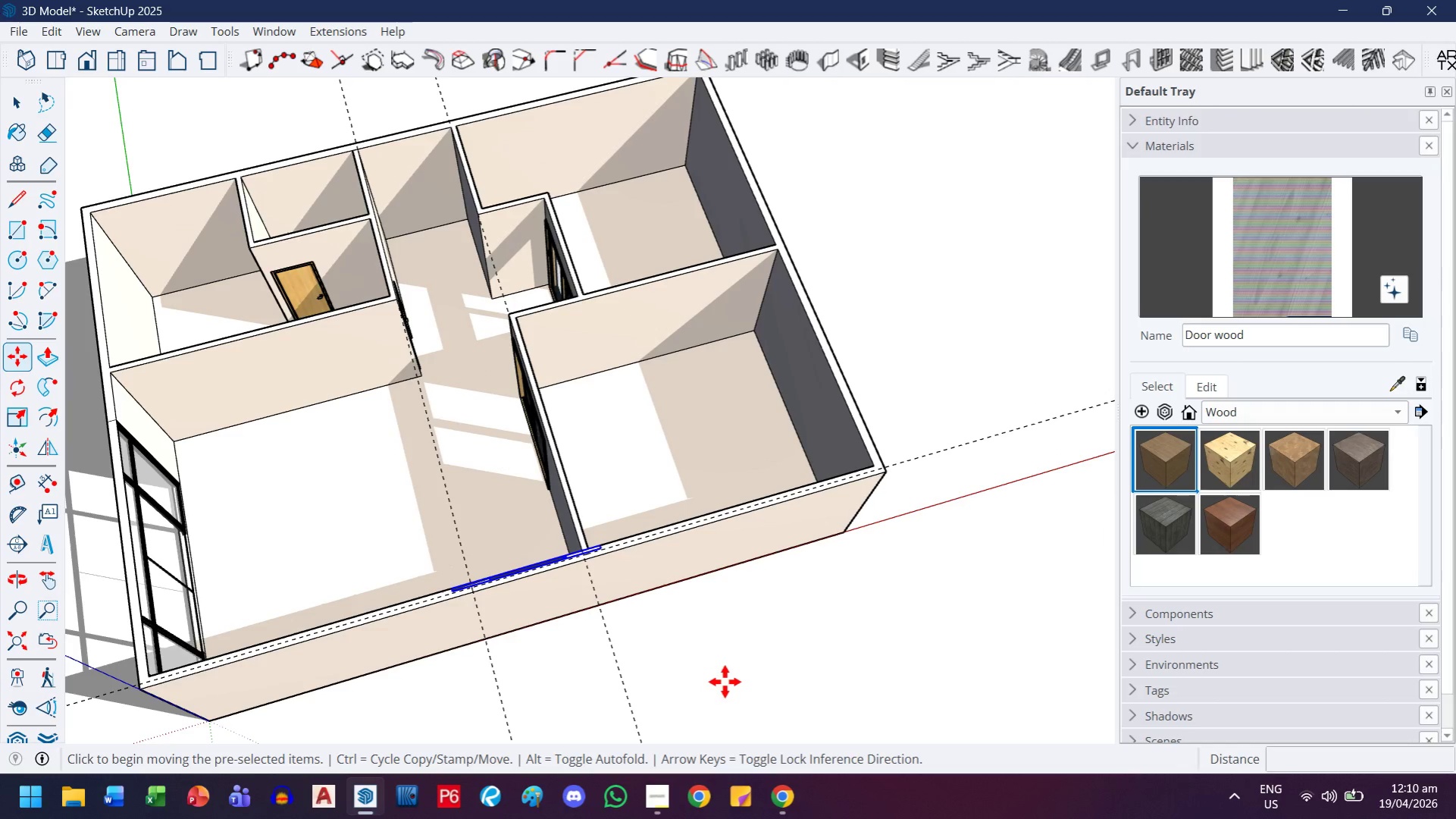 
scroll: coordinate [566, 613], scroll_direction: down, amount: 8.0
 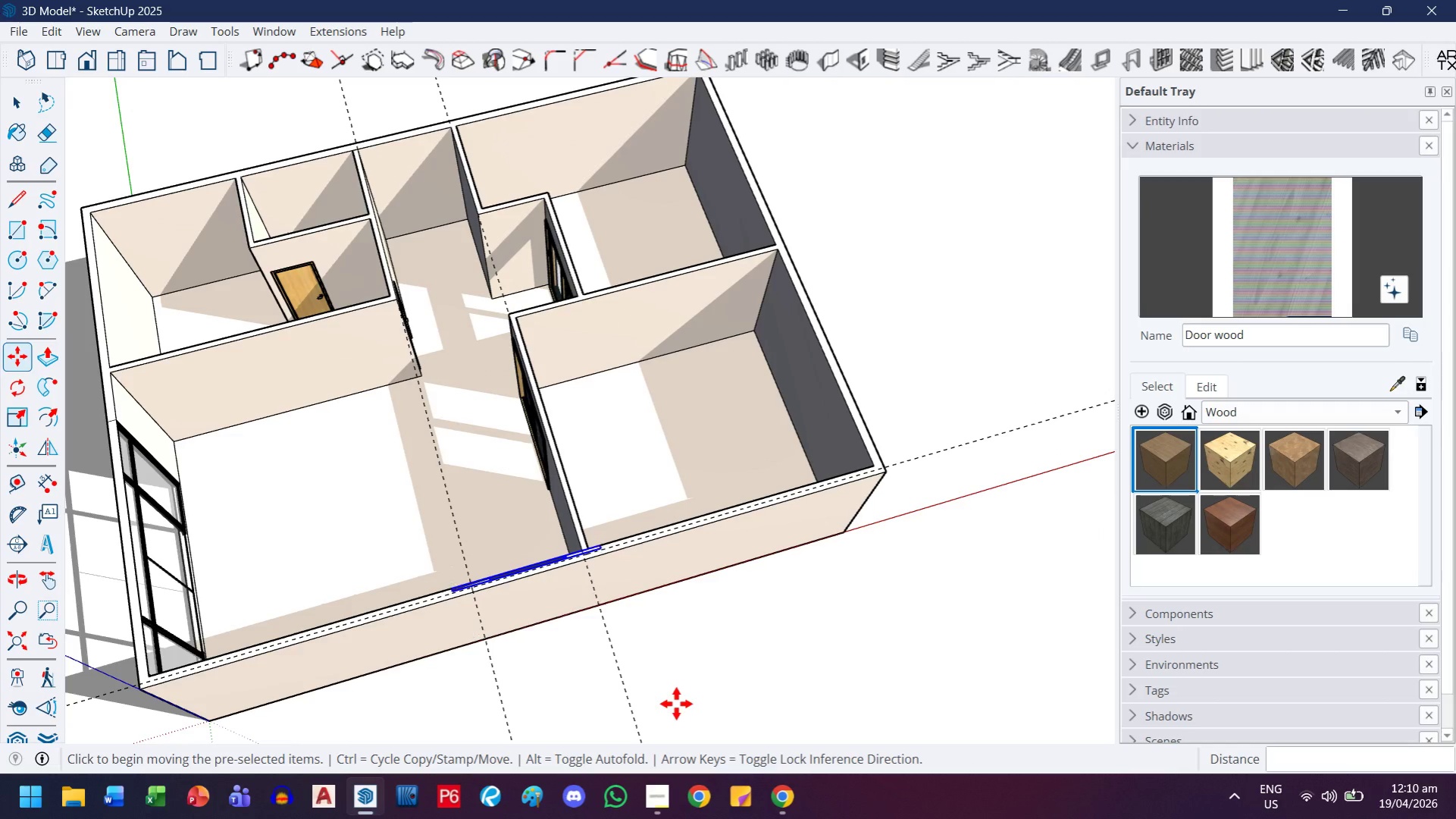 
left_click([725, 682])
 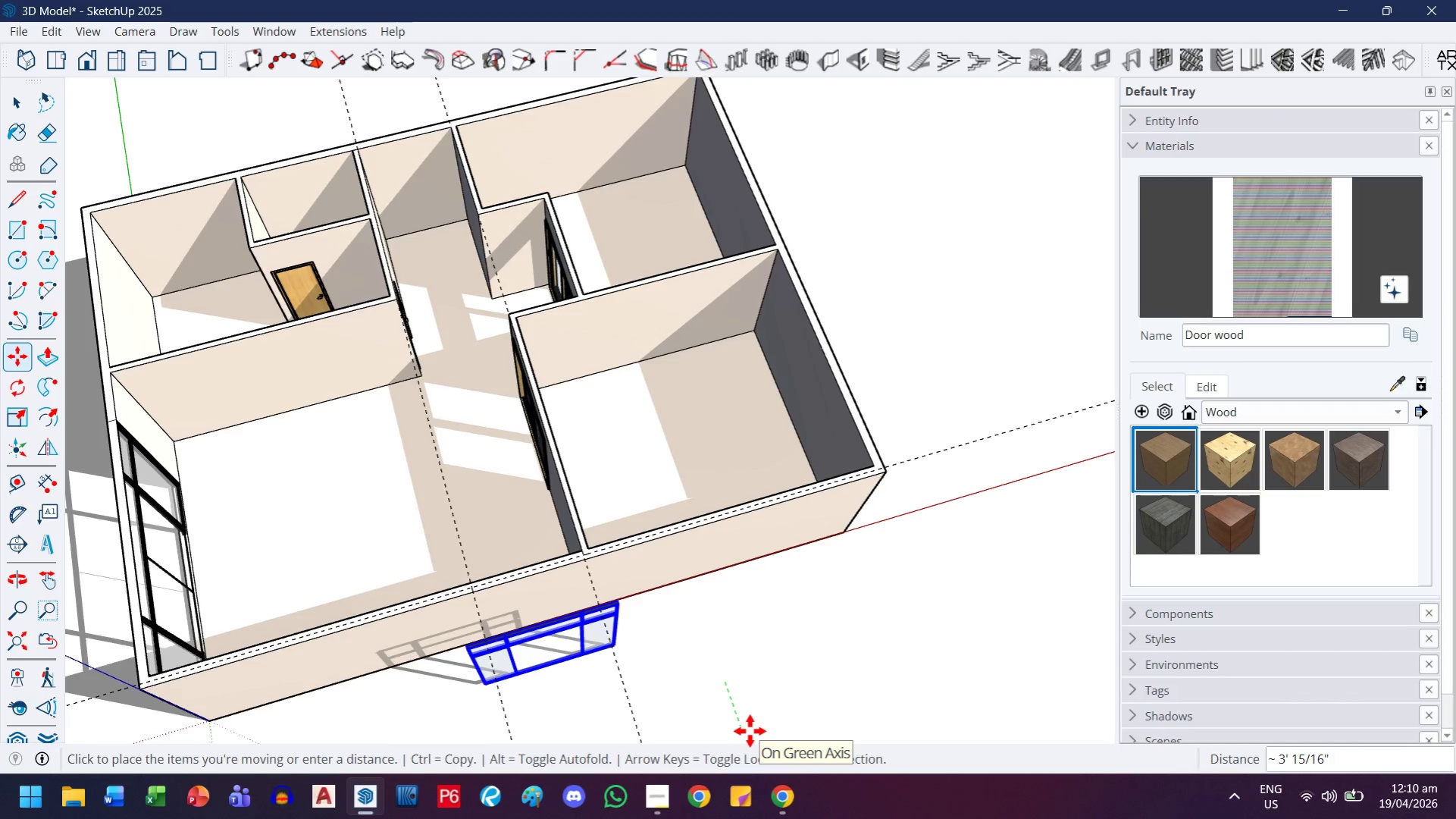 
key(3)
 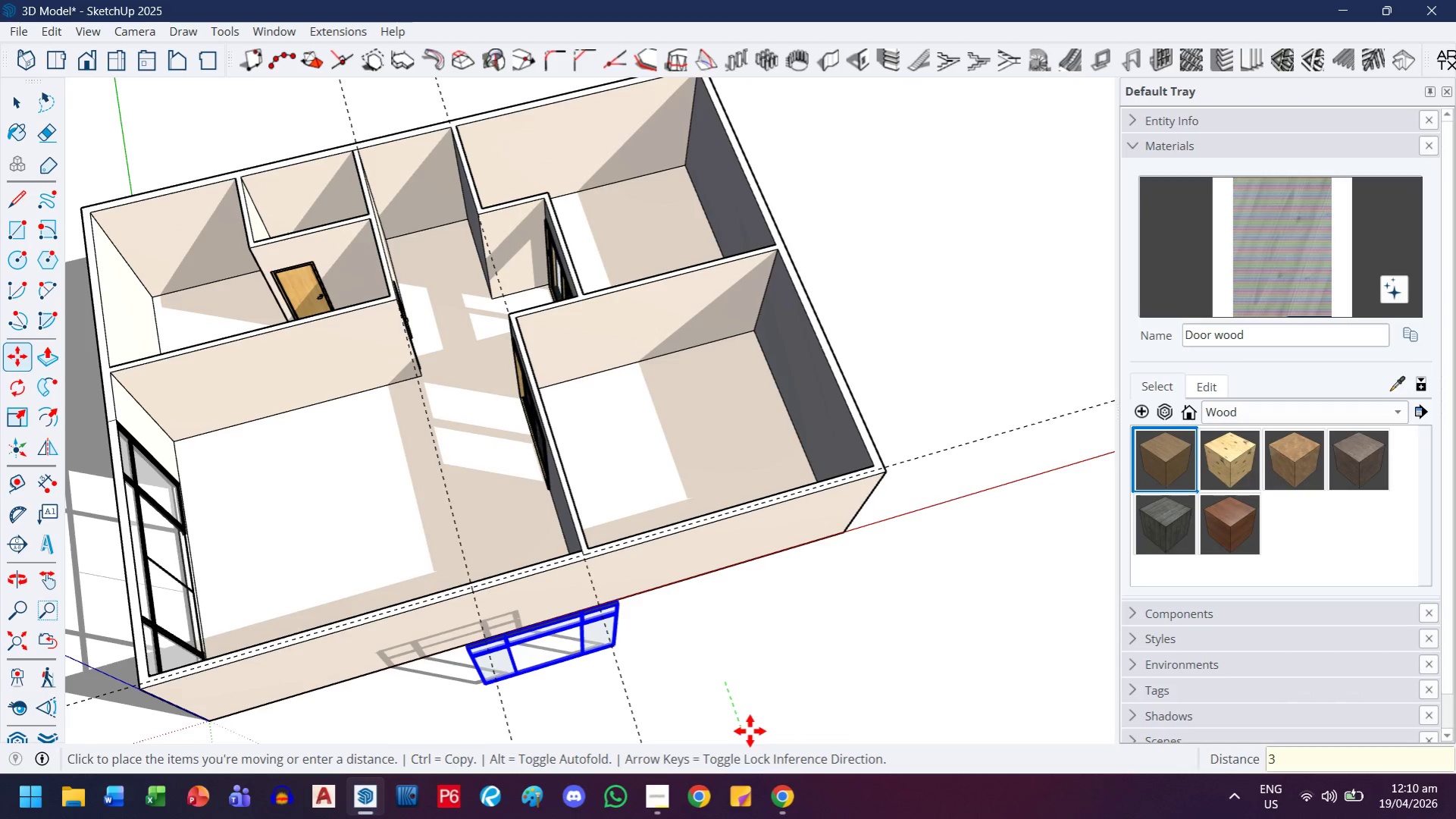 
key(Quote)
 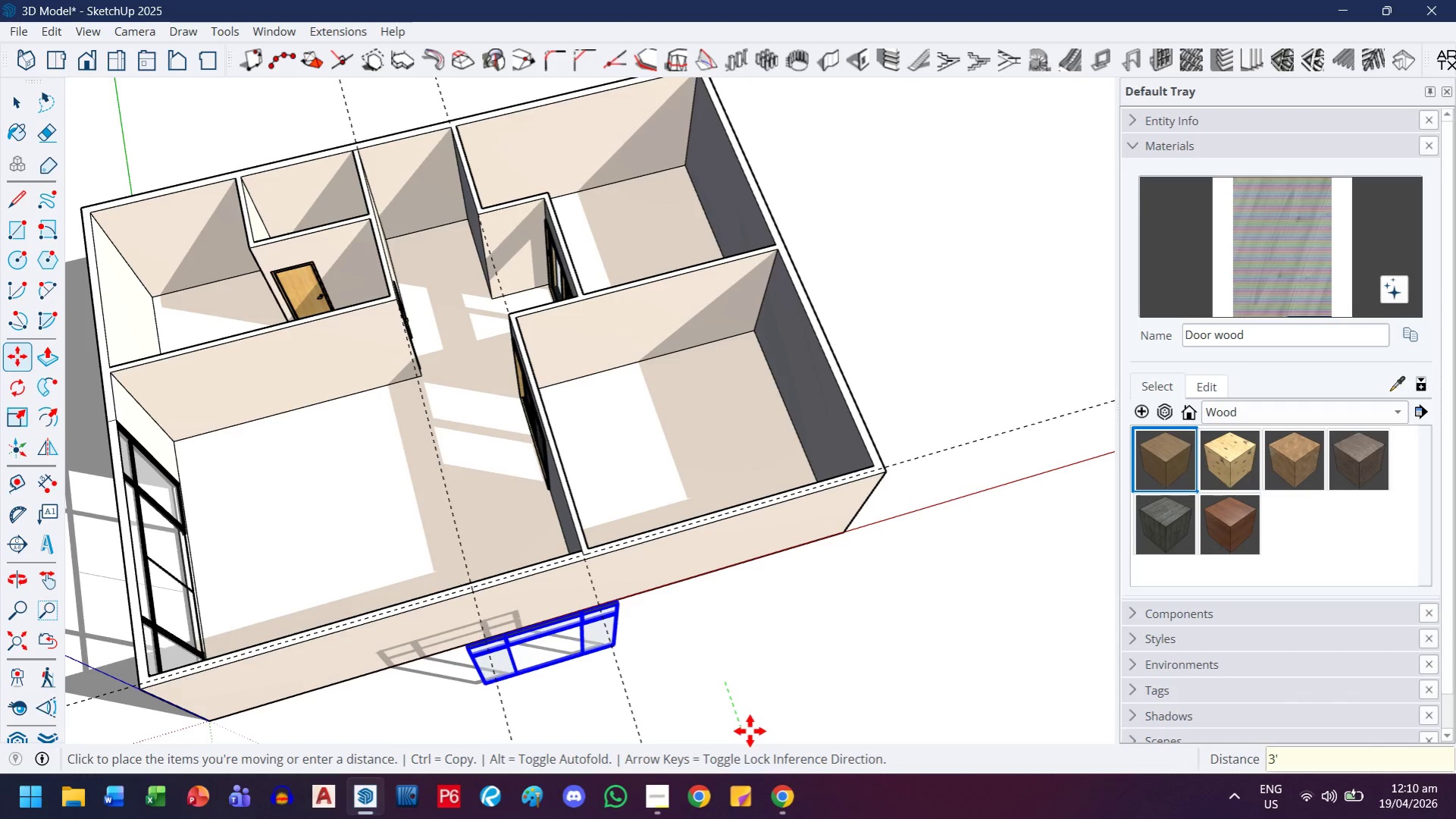 
key(Enter)
 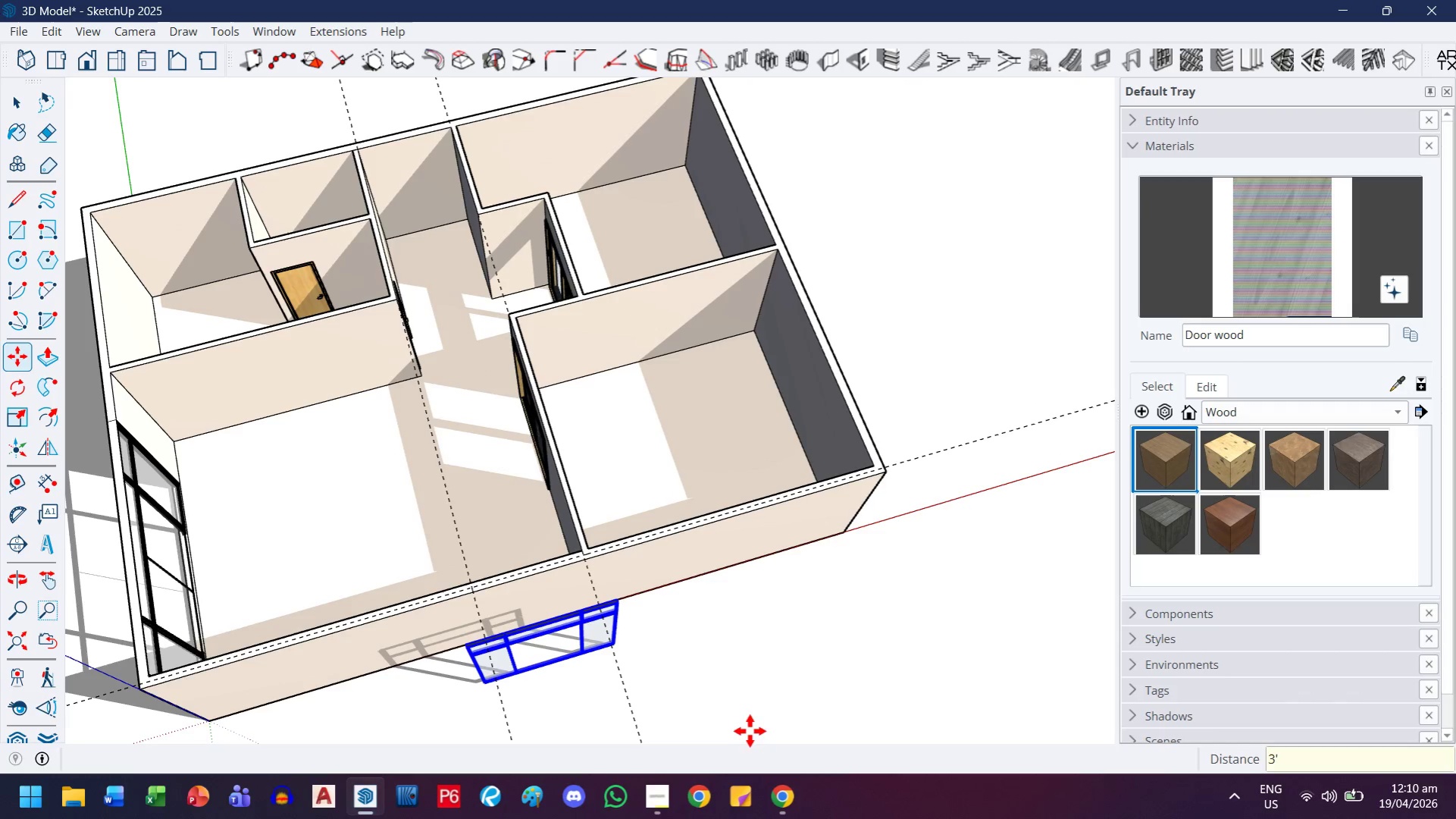 
key(H)
 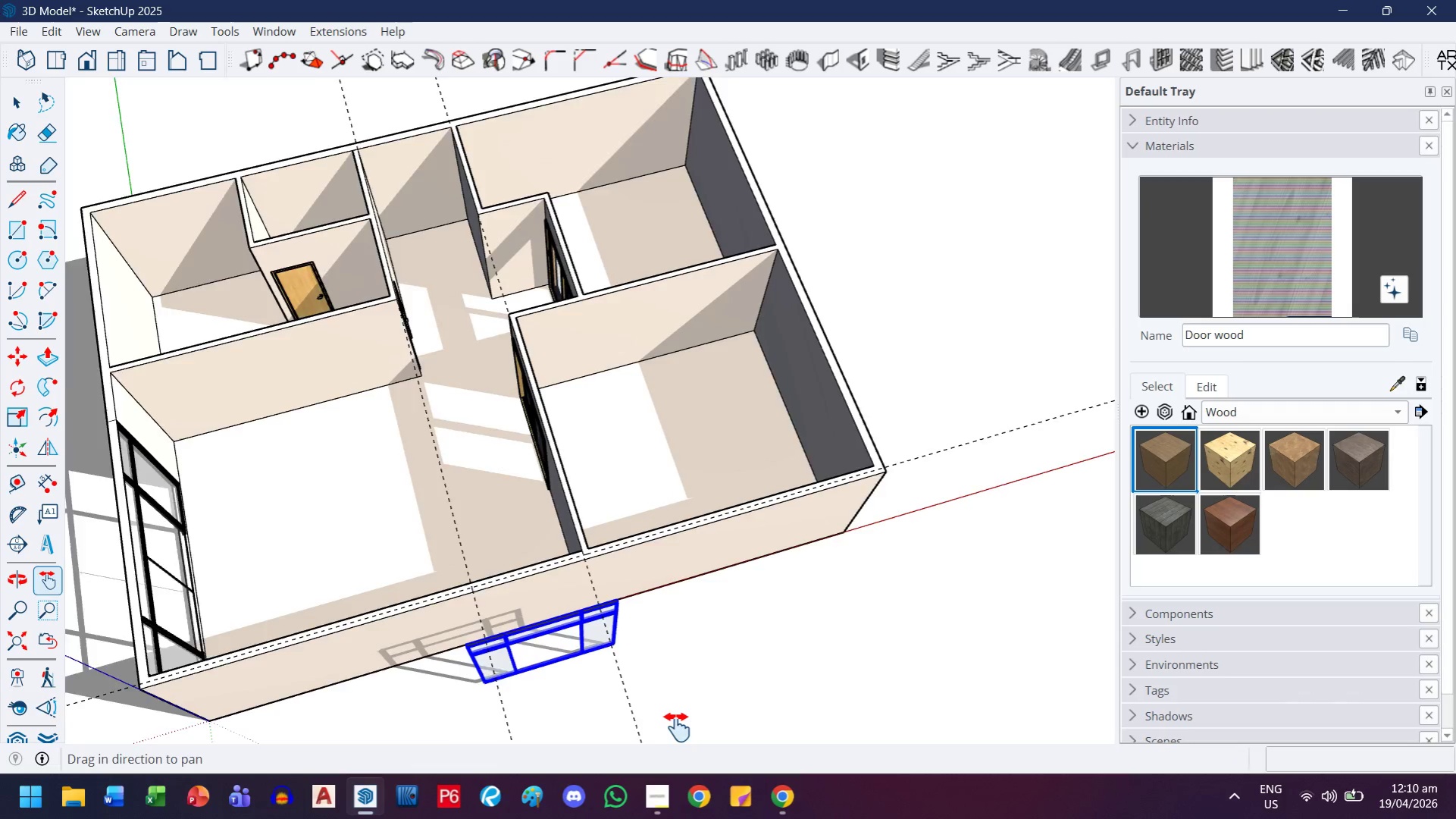 
left_click_drag(start_coordinate=[451, 671], to_coordinate=[531, 657])
 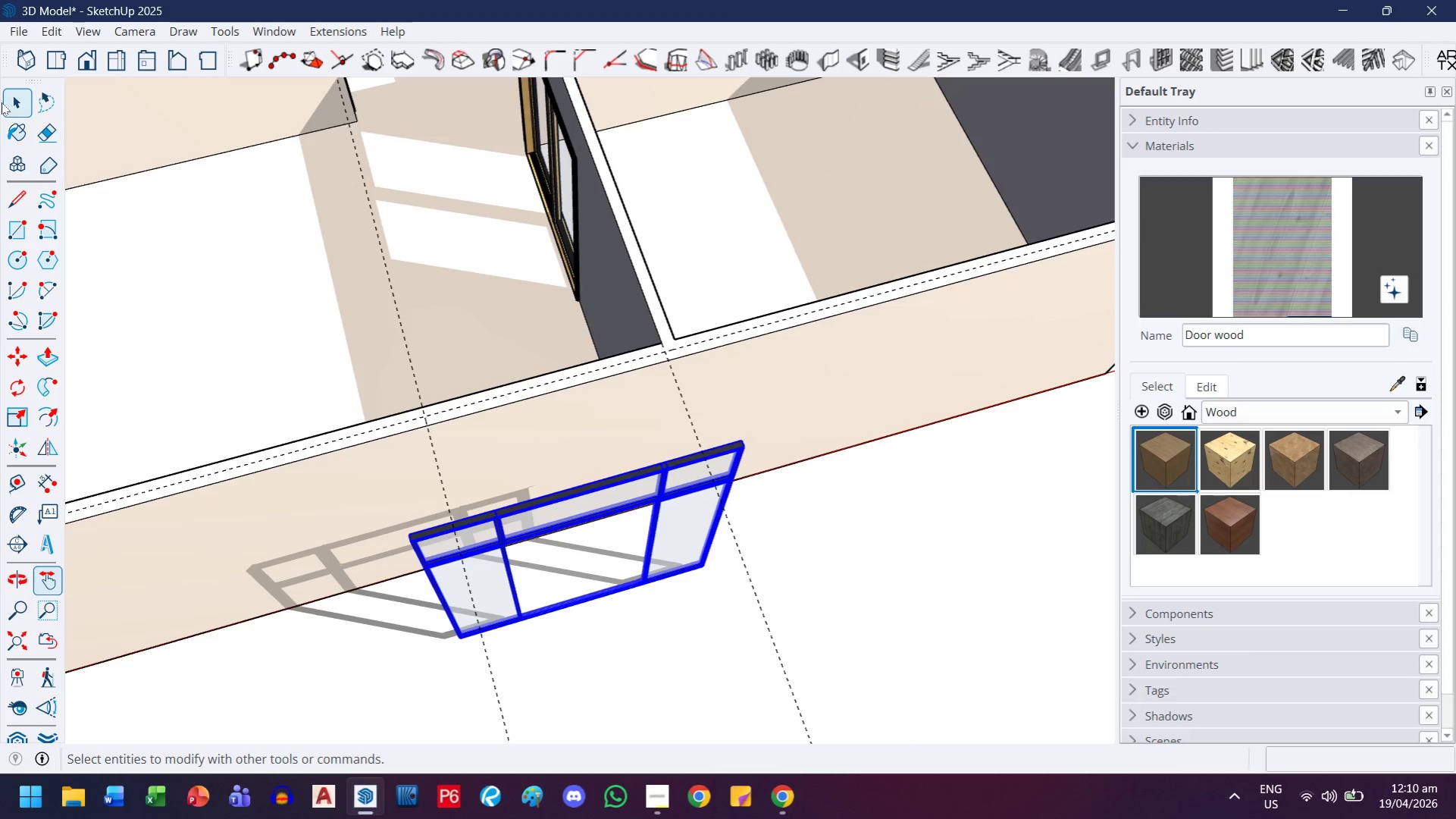 
scroll: coordinate [440, 697], scroll_direction: up, amount: 7.0
 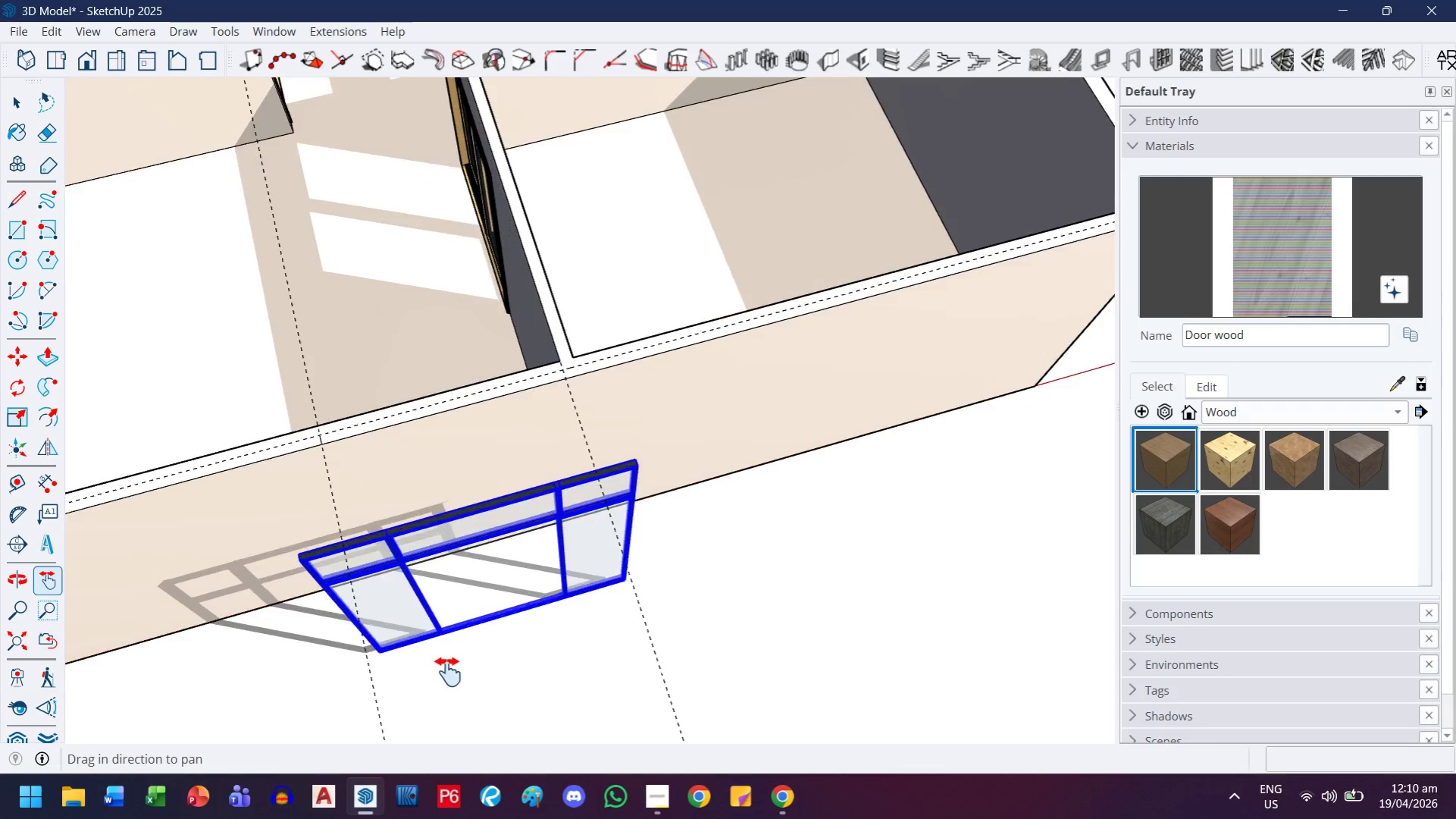 
left_click_drag(start_coordinate=[5, 105], to_coordinate=[16, 105])
 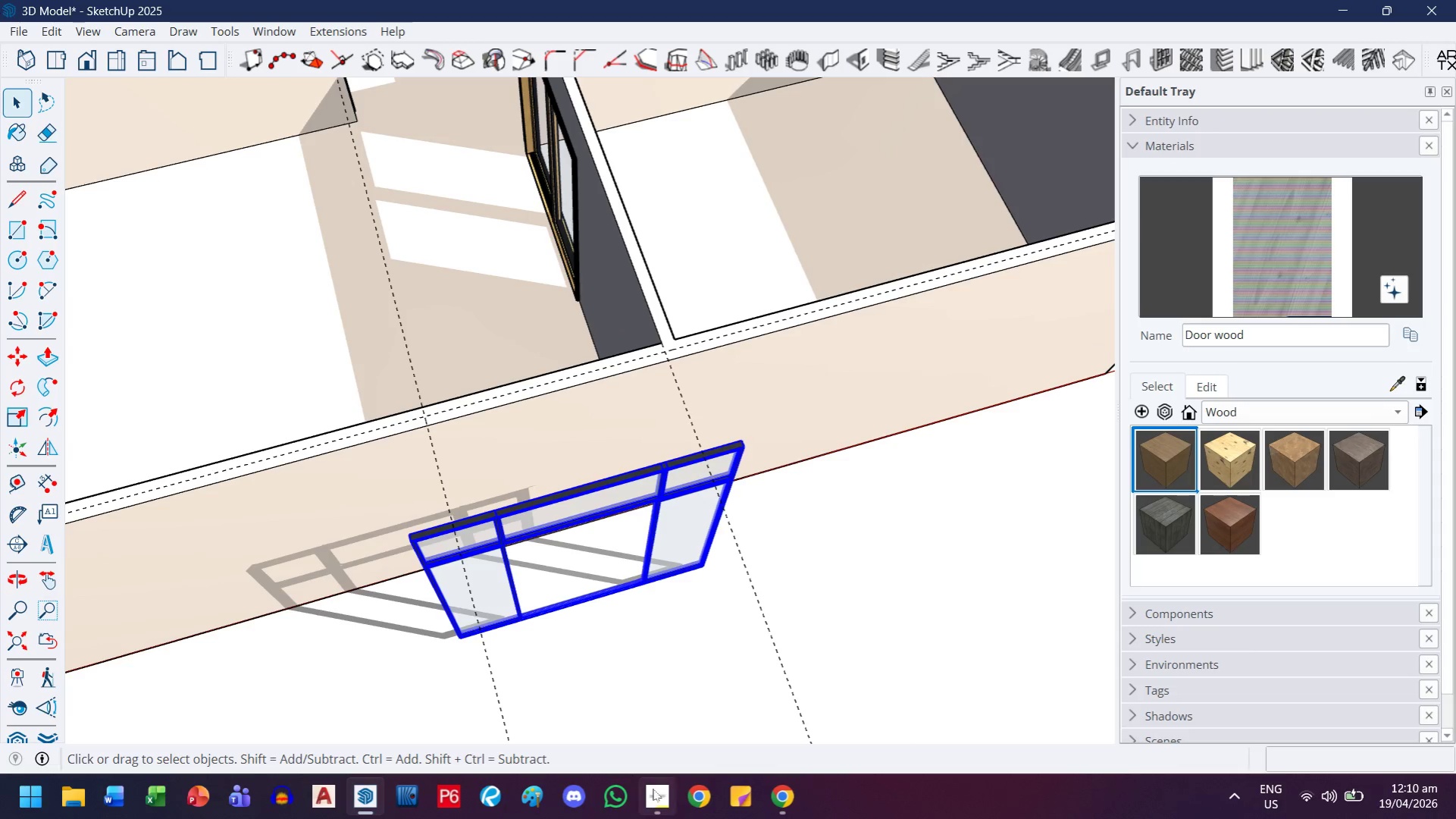 
left_click([653, 789])